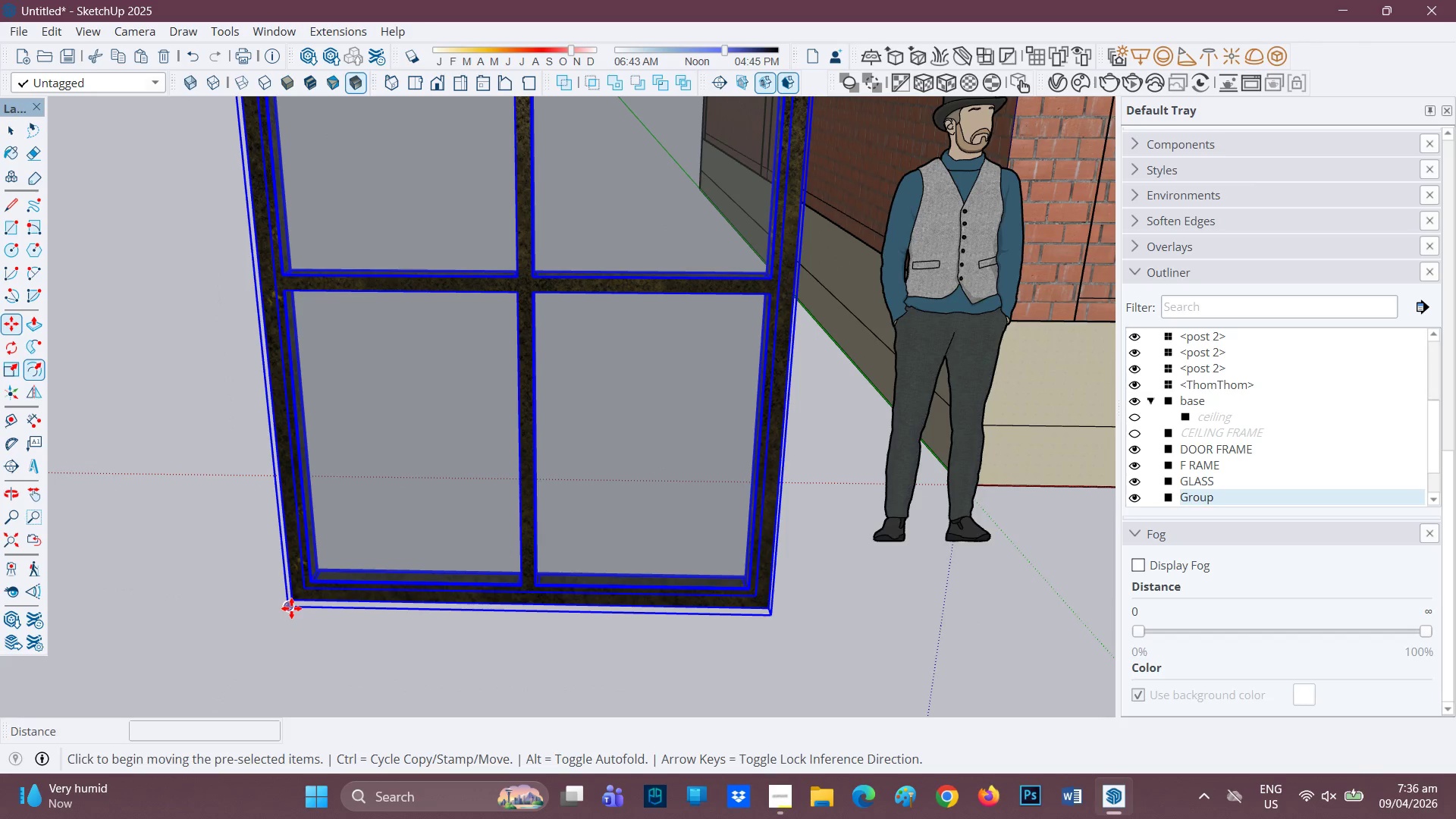 
left_click([290, 608])
 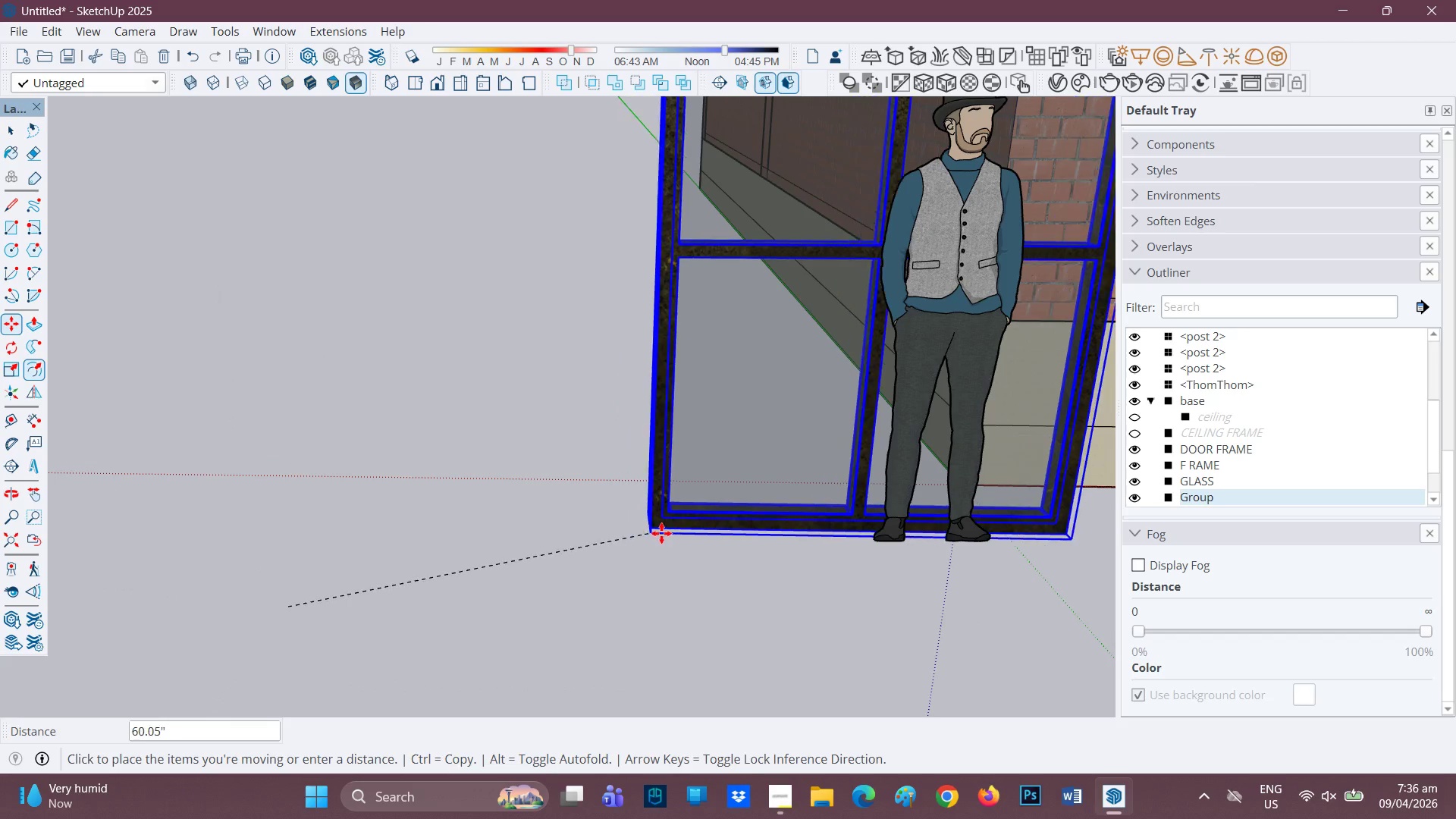 
type(HM)
 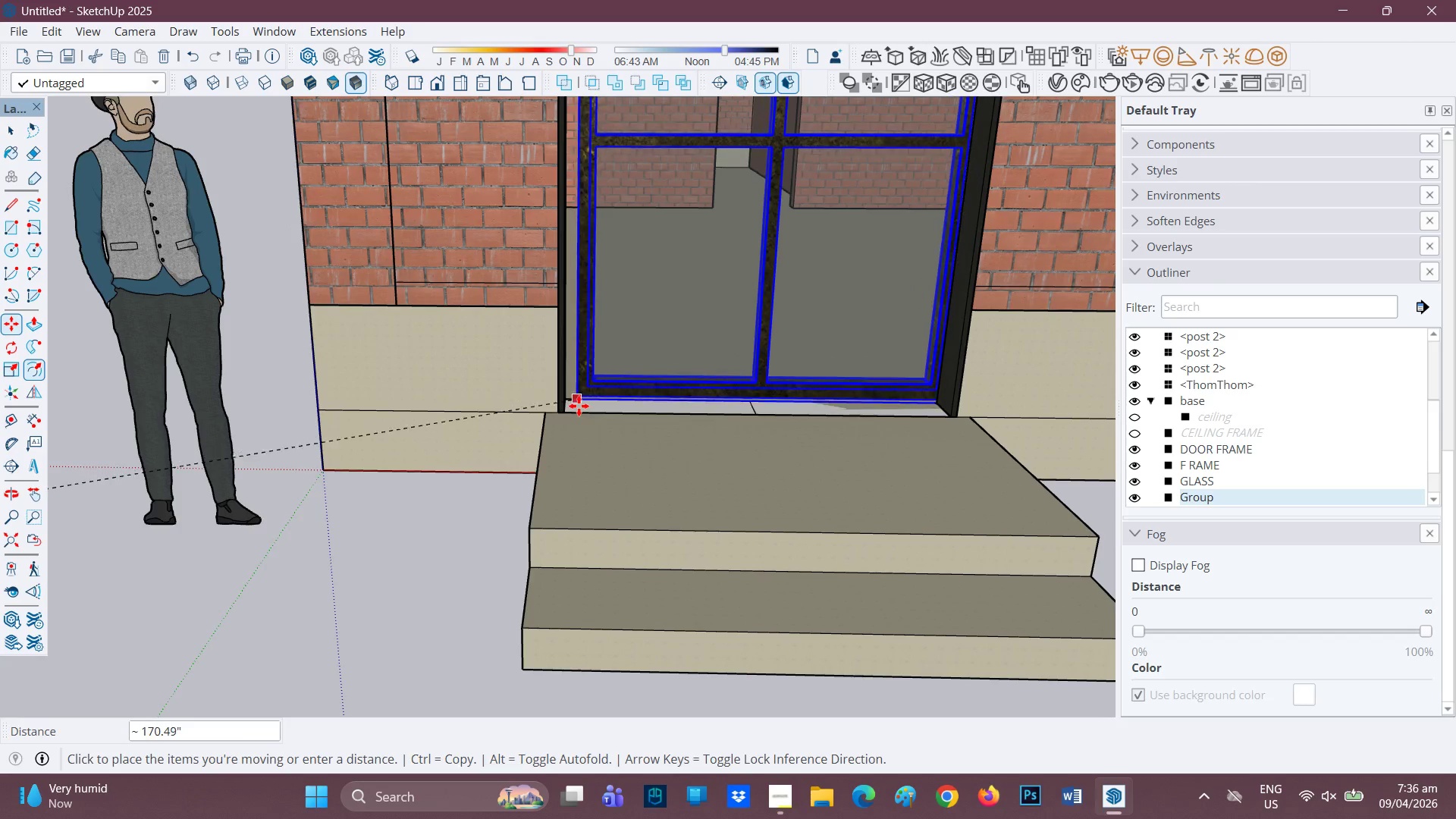 
left_click_drag(start_coordinate=[719, 526], to_coordinate=[0, 510])
 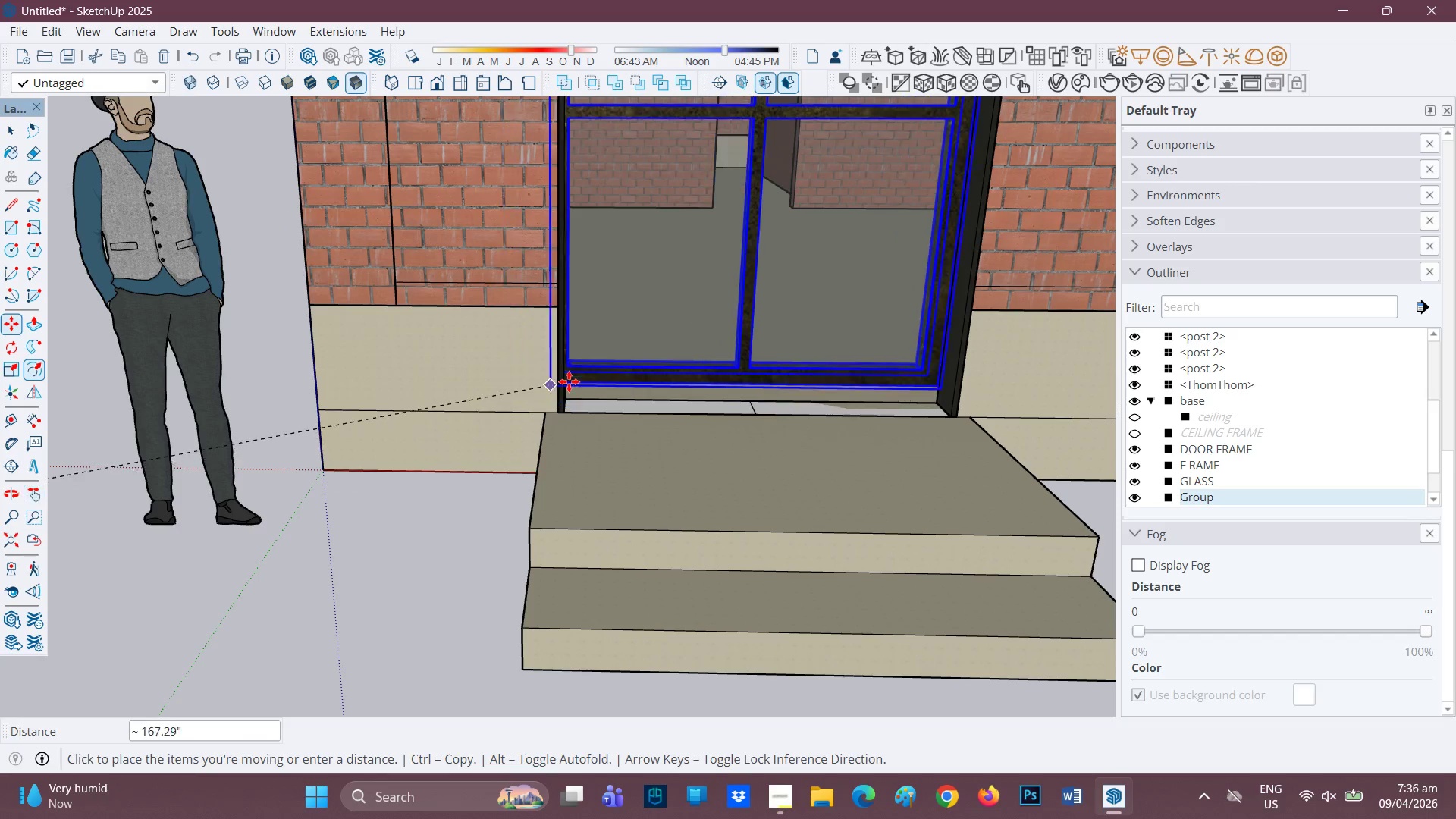 
scroll: coordinate [579, 406], scroll_direction: up, amount: 2.0
 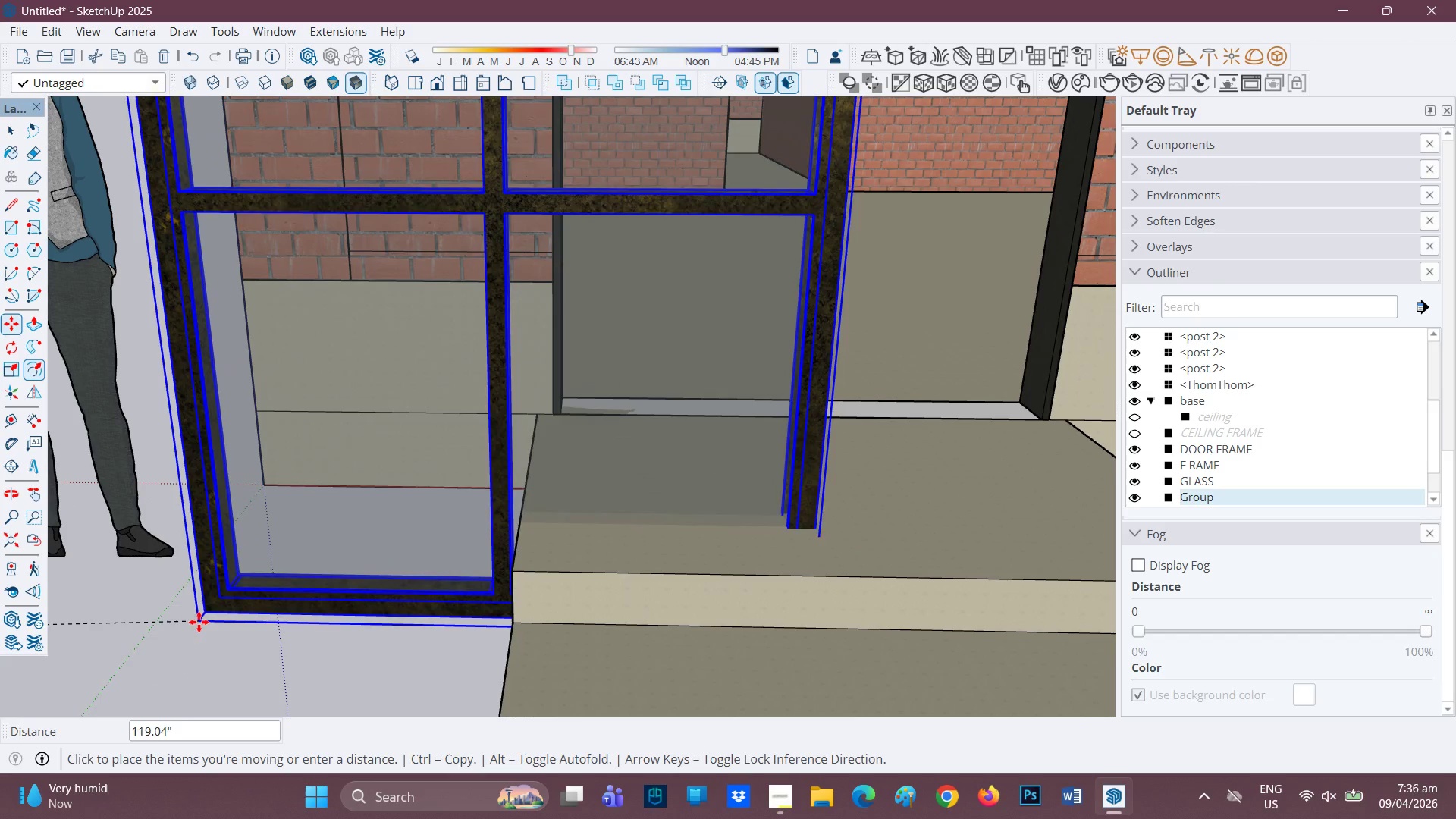 
left_click([187, 613])
 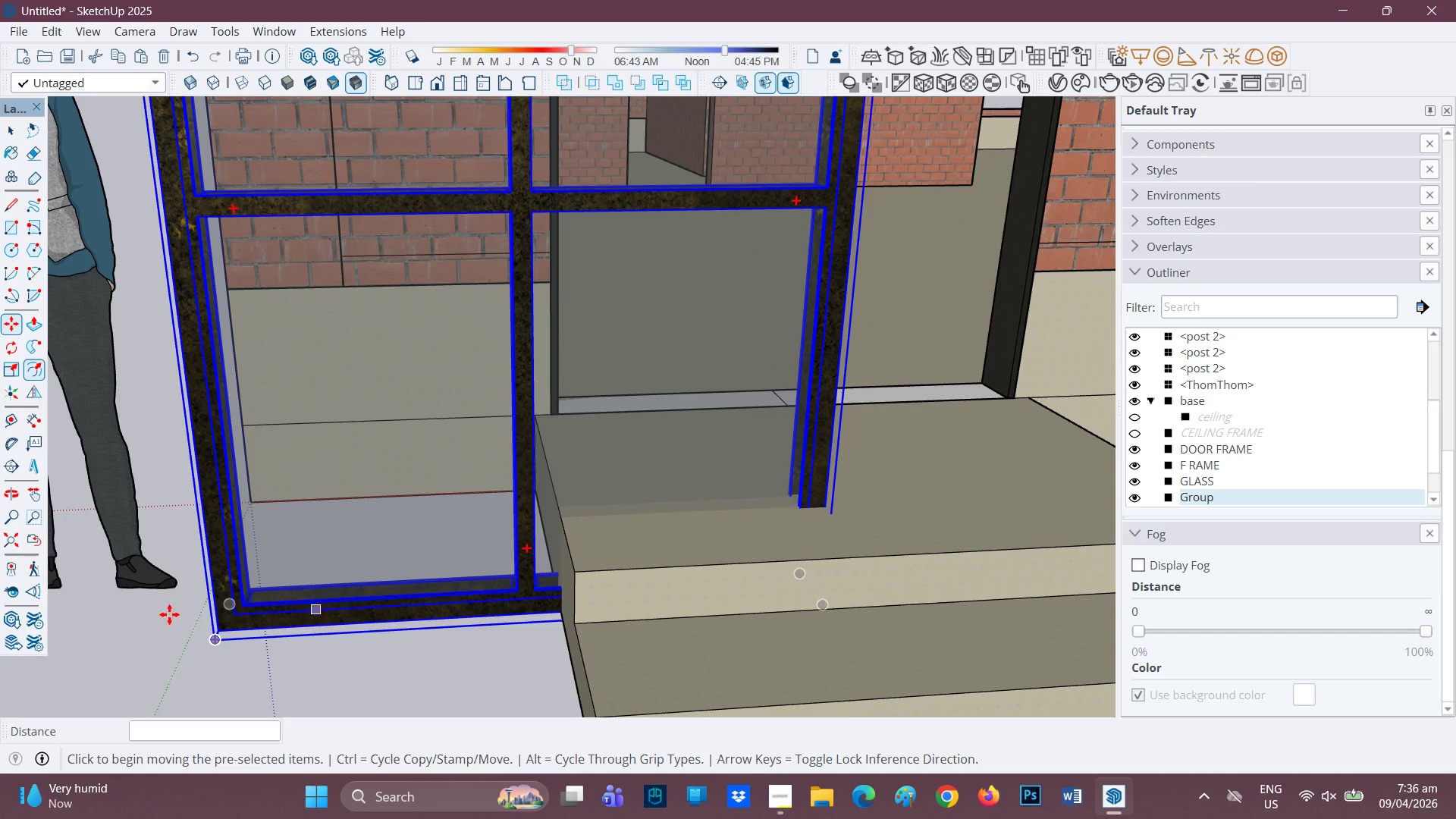 
key(M)
 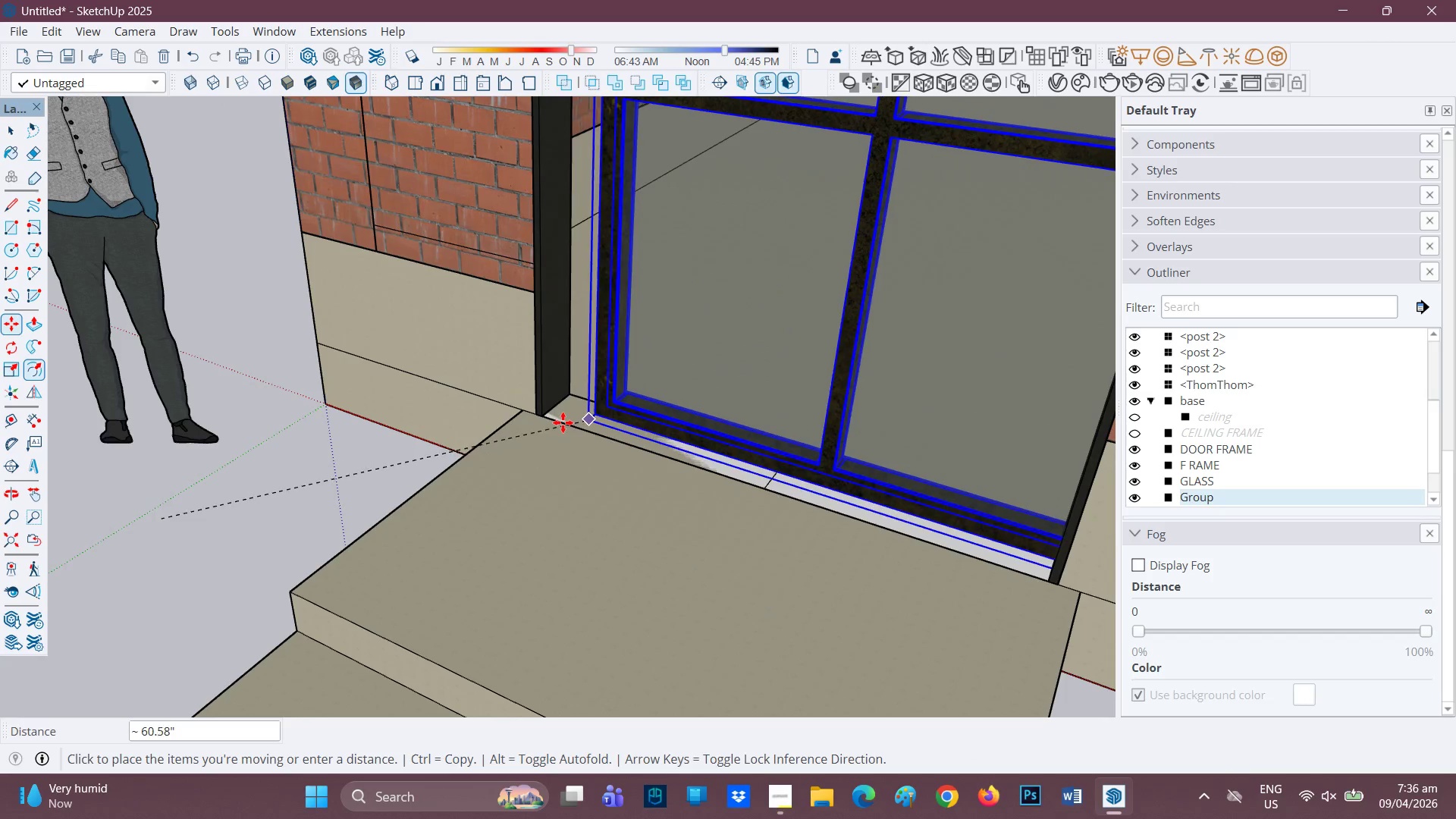 
wait(5.33)
 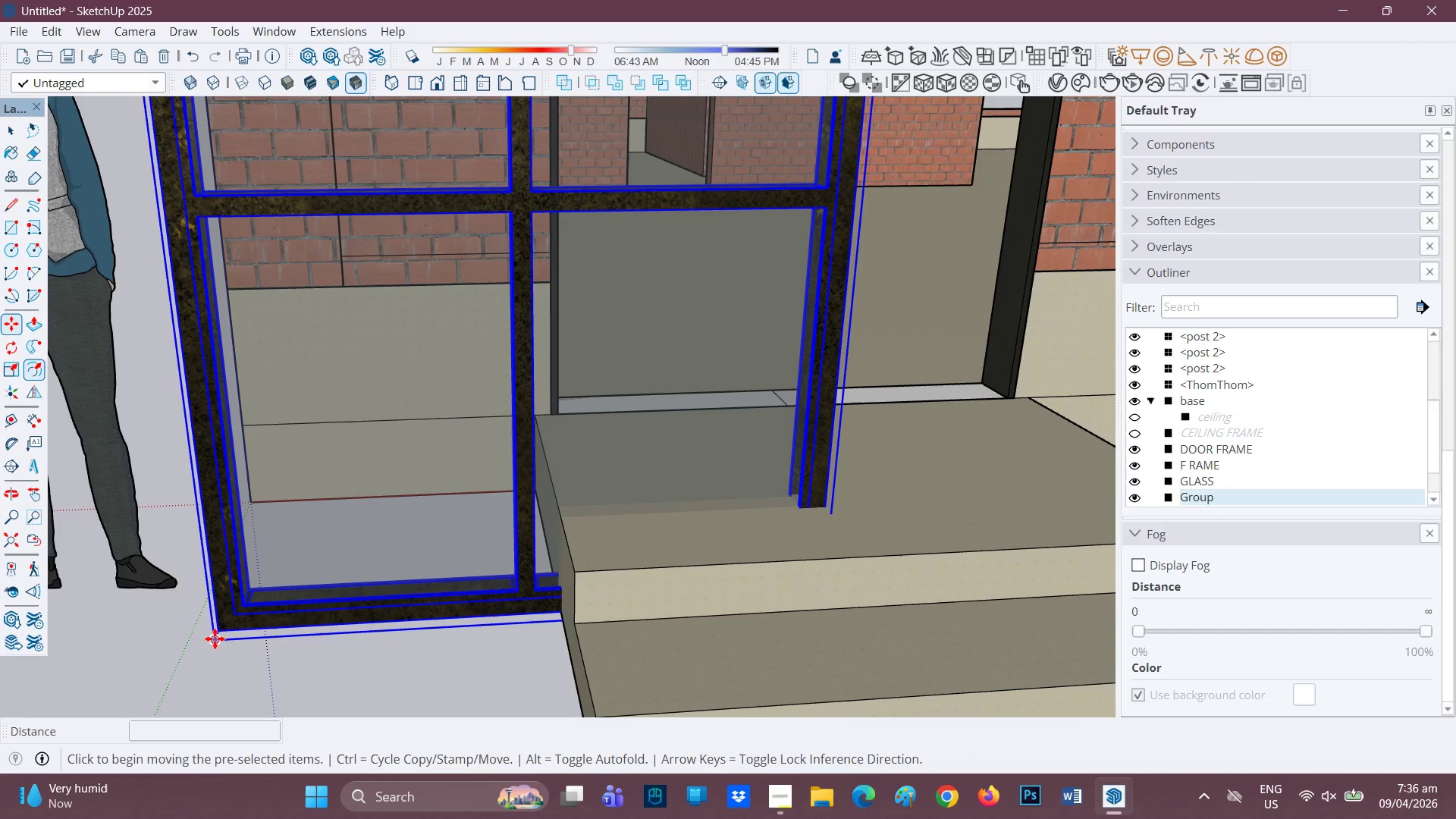 
left_click([543, 415])
 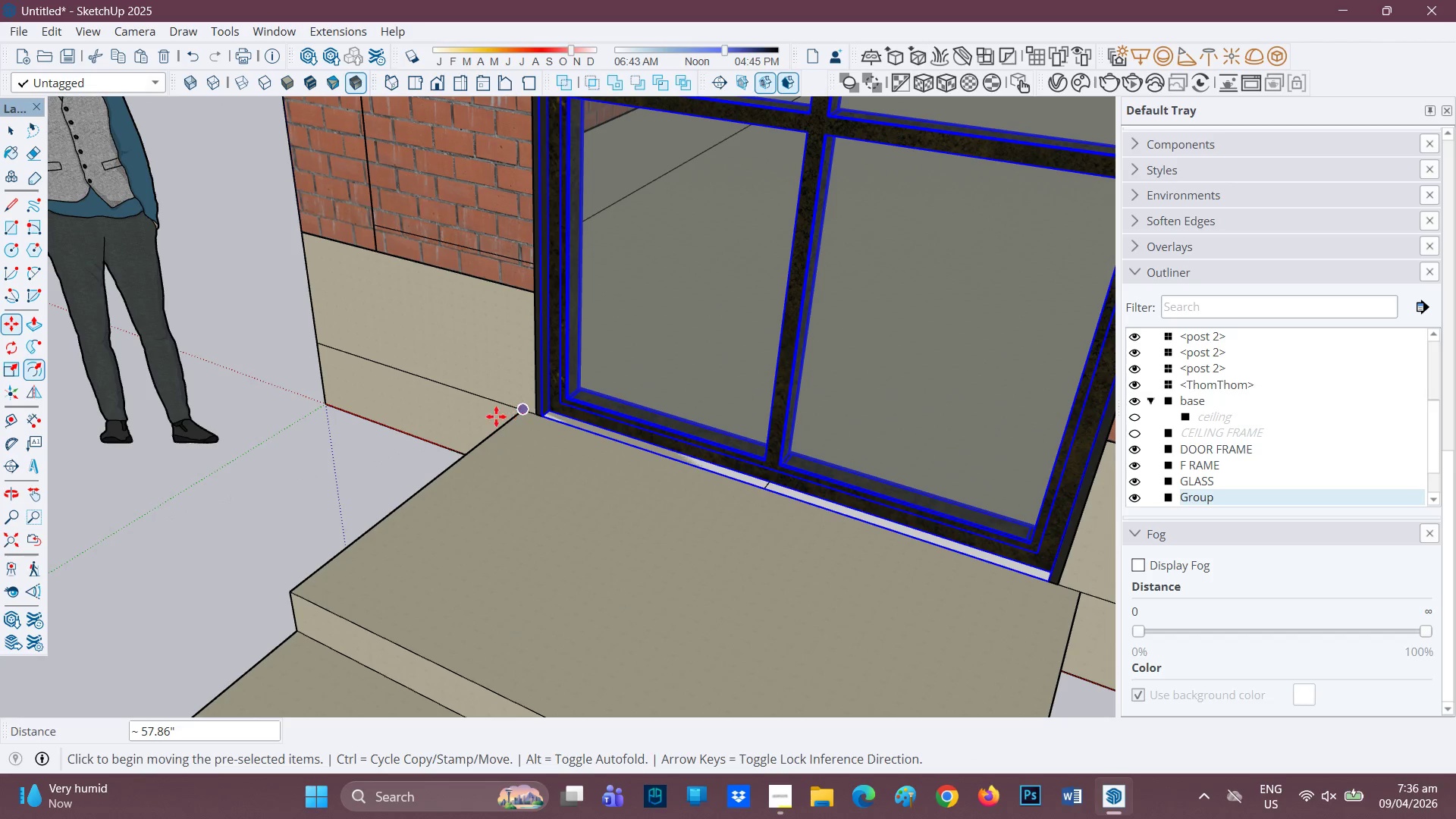 
scroll: coordinate [494, 424], scroll_direction: down, amount: 2.0
 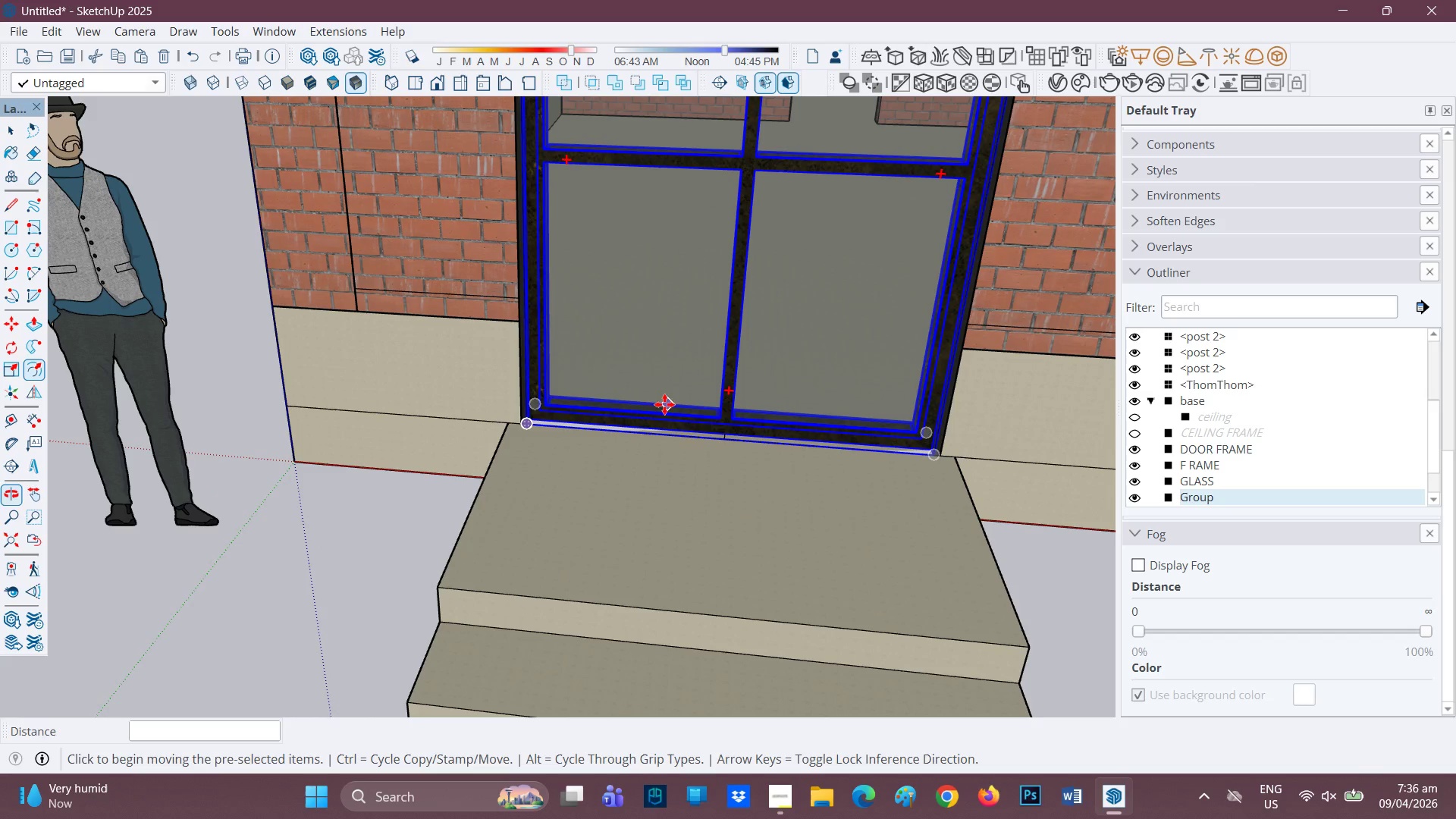 
key(H)
 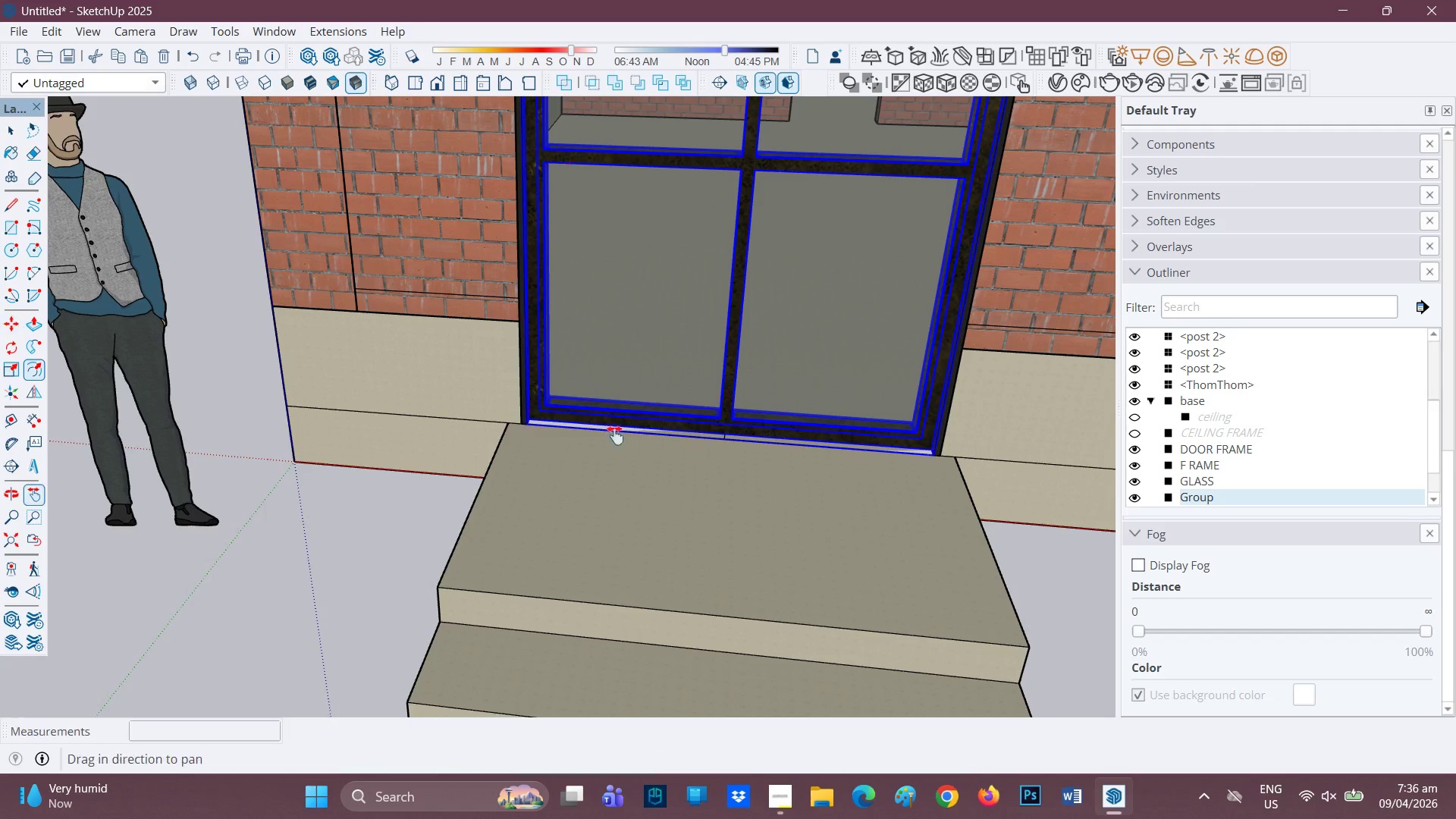 
left_click_drag(start_coordinate=[646, 392], to_coordinate=[450, 651])
 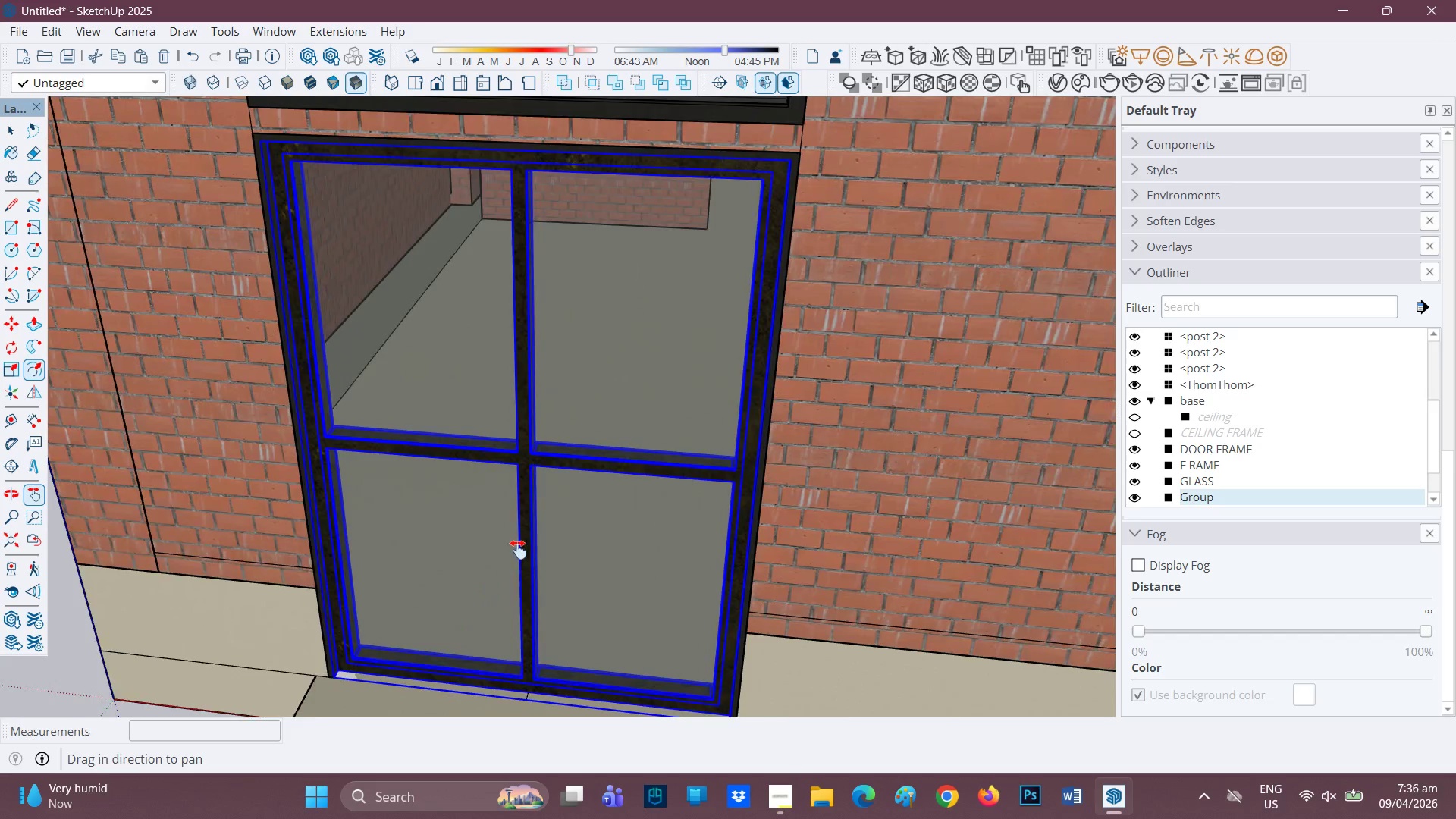 
scroll: coordinate [519, 548], scroll_direction: down, amount: 3.0
 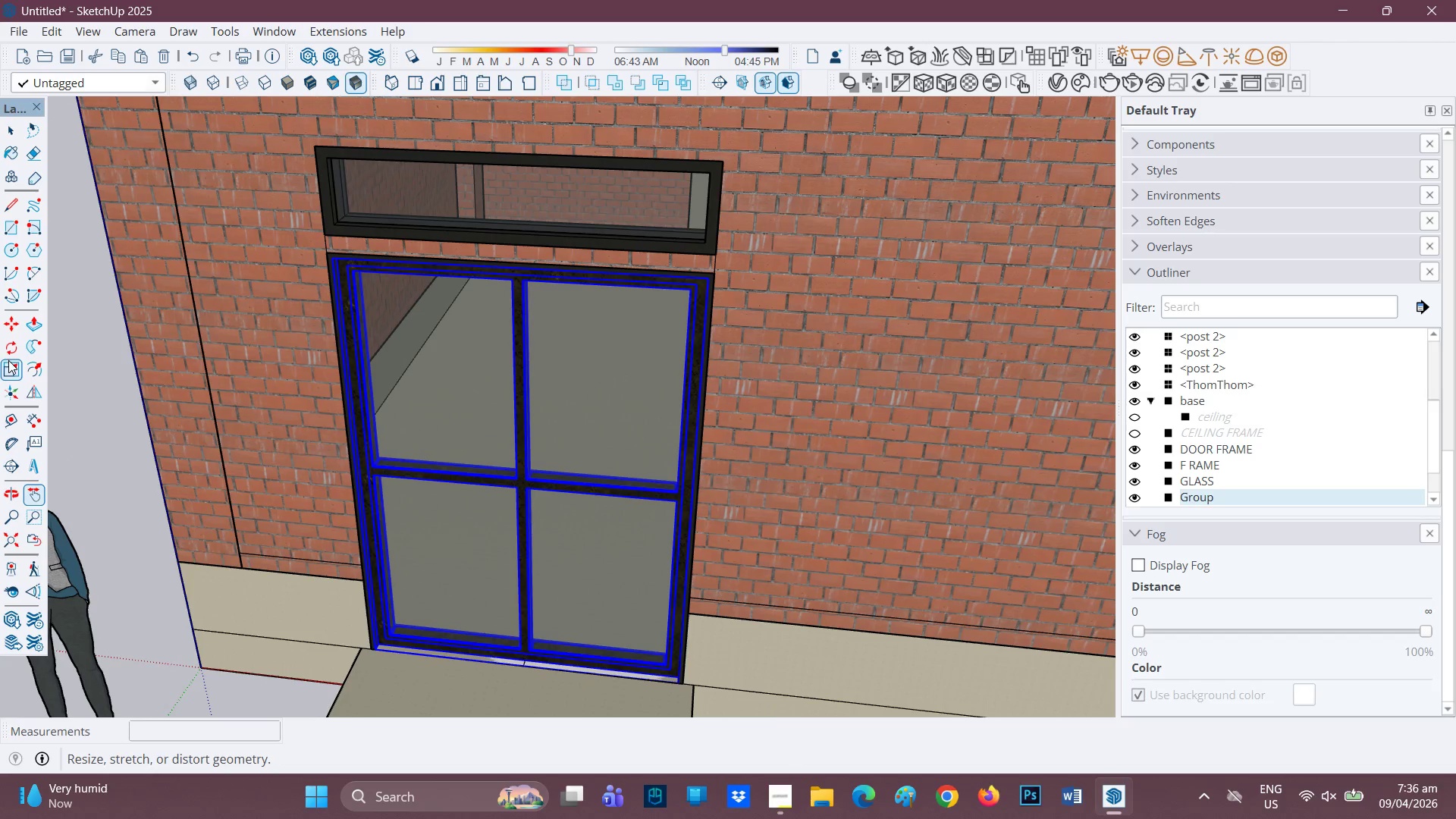 
left_click([11, 365])
 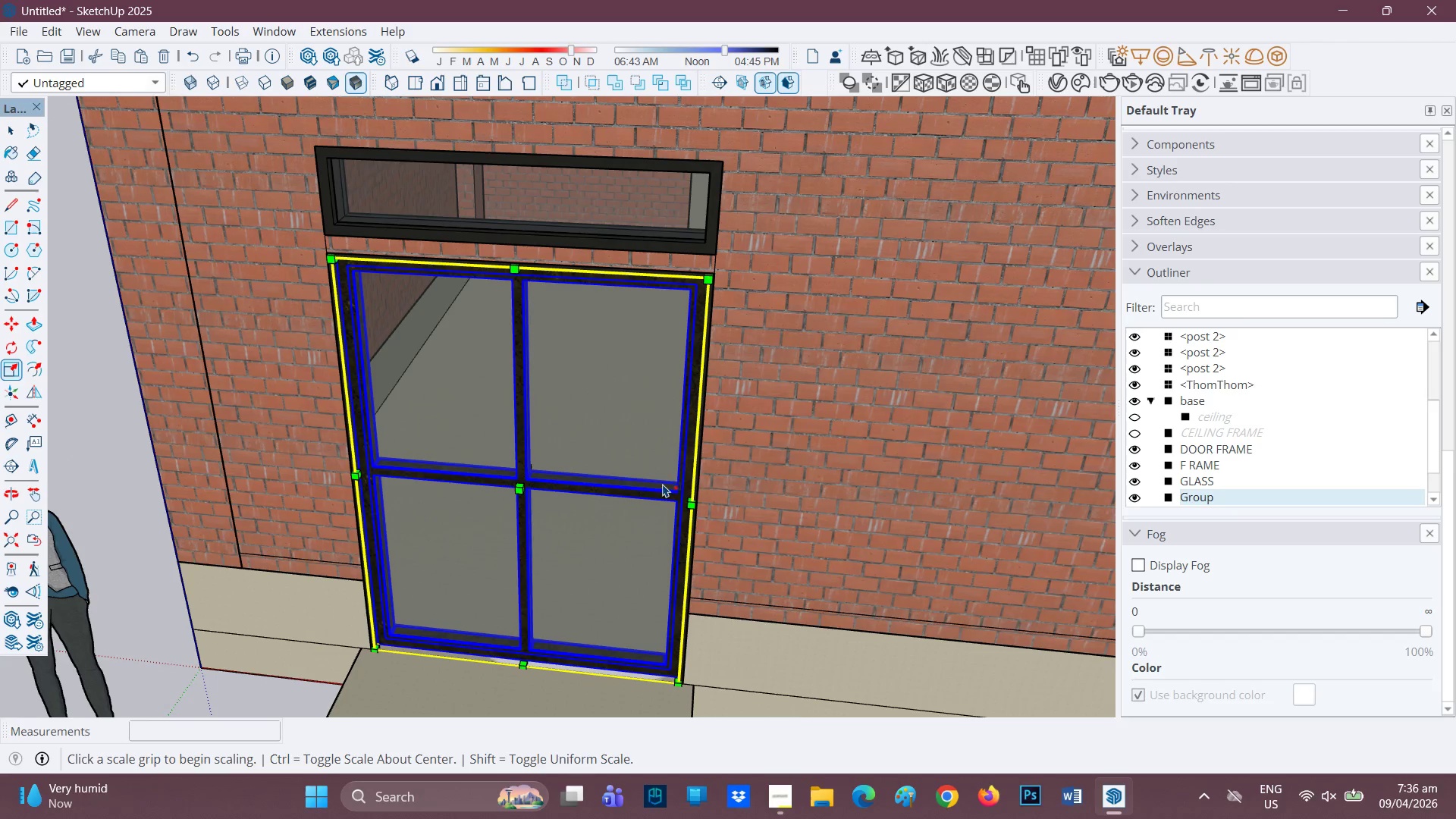 
scroll: coordinate [715, 498], scroll_direction: up, amount: 4.0
 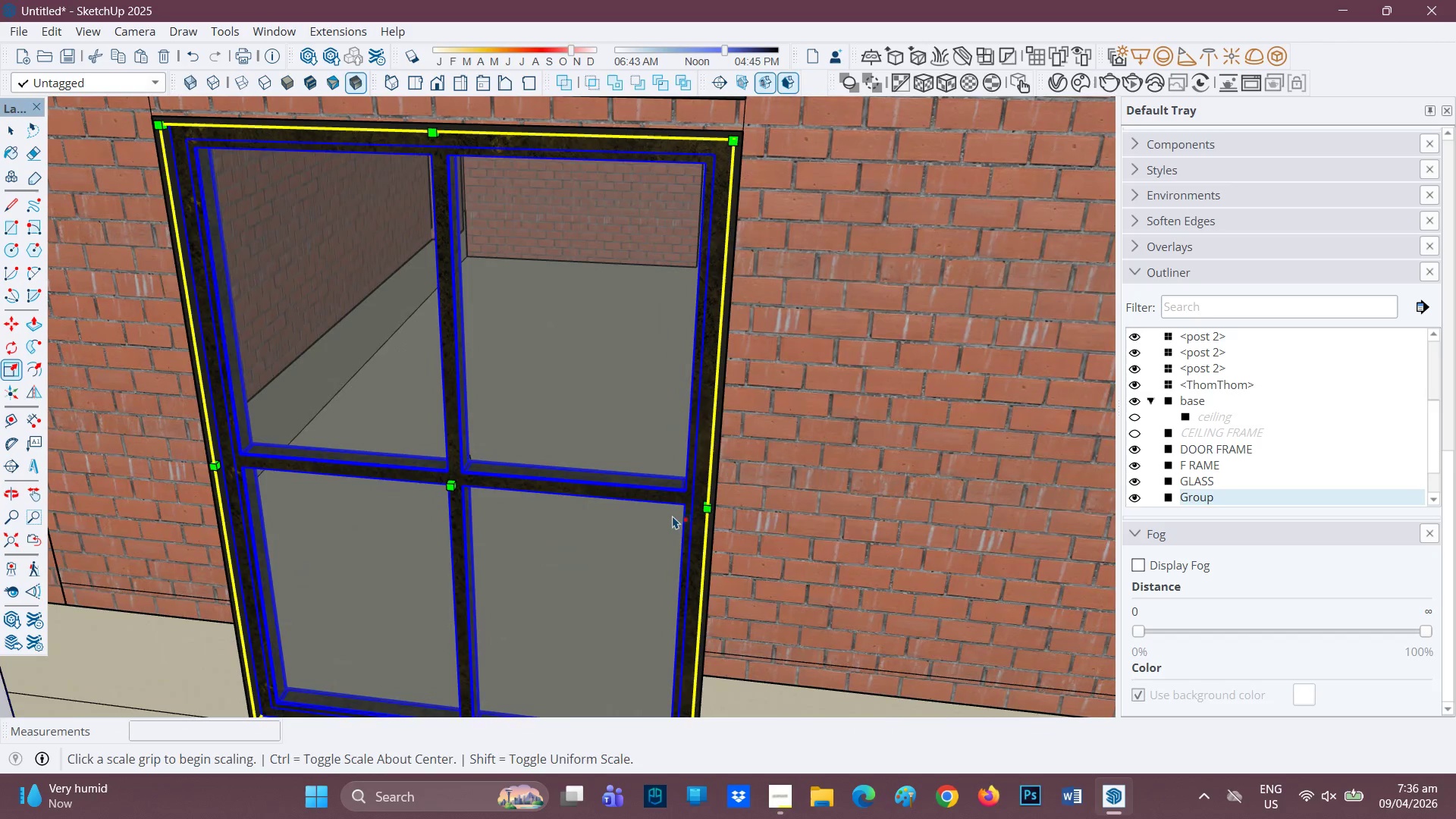 
left_click([708, 505])
 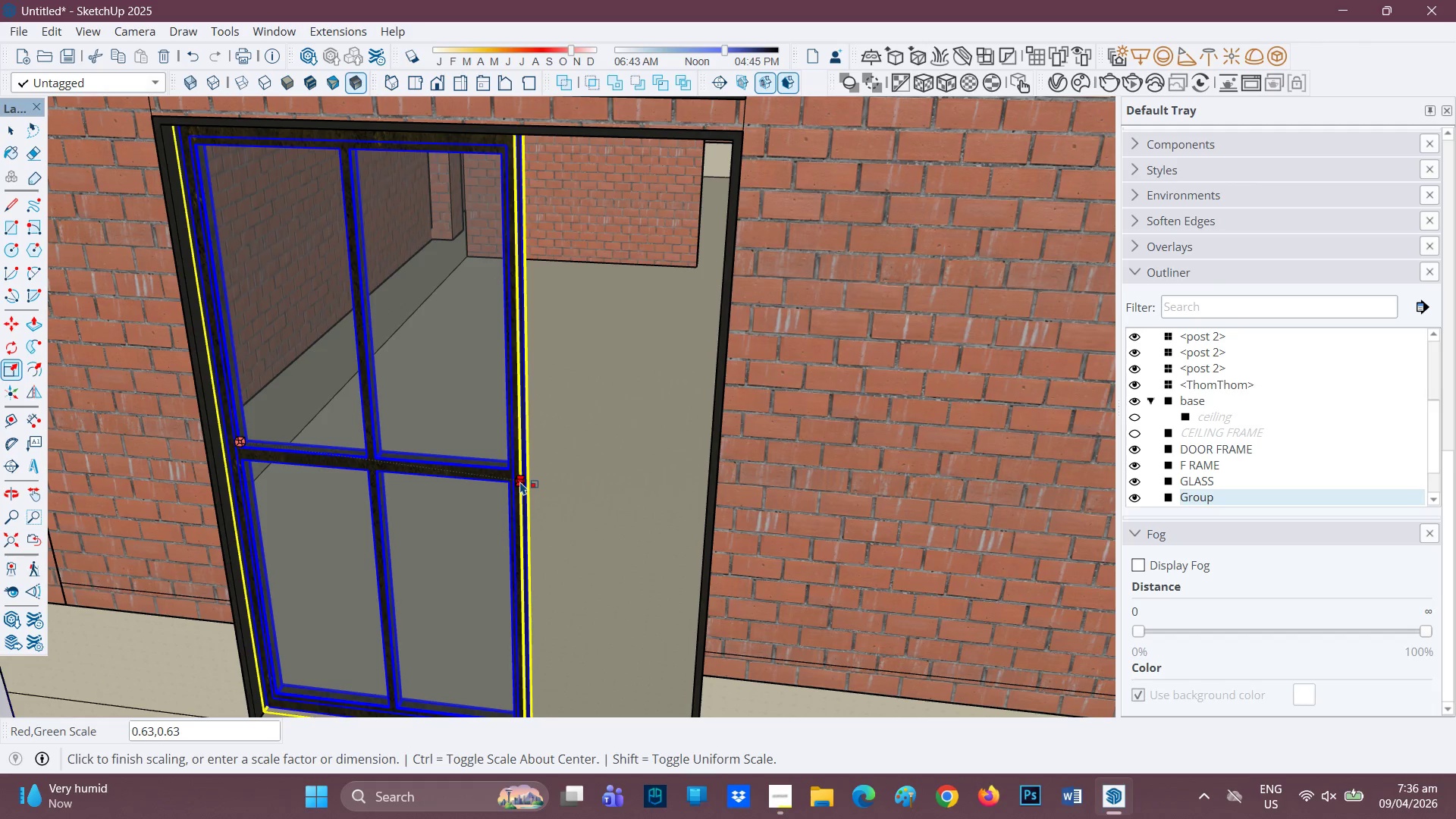 
wait(5.09)
 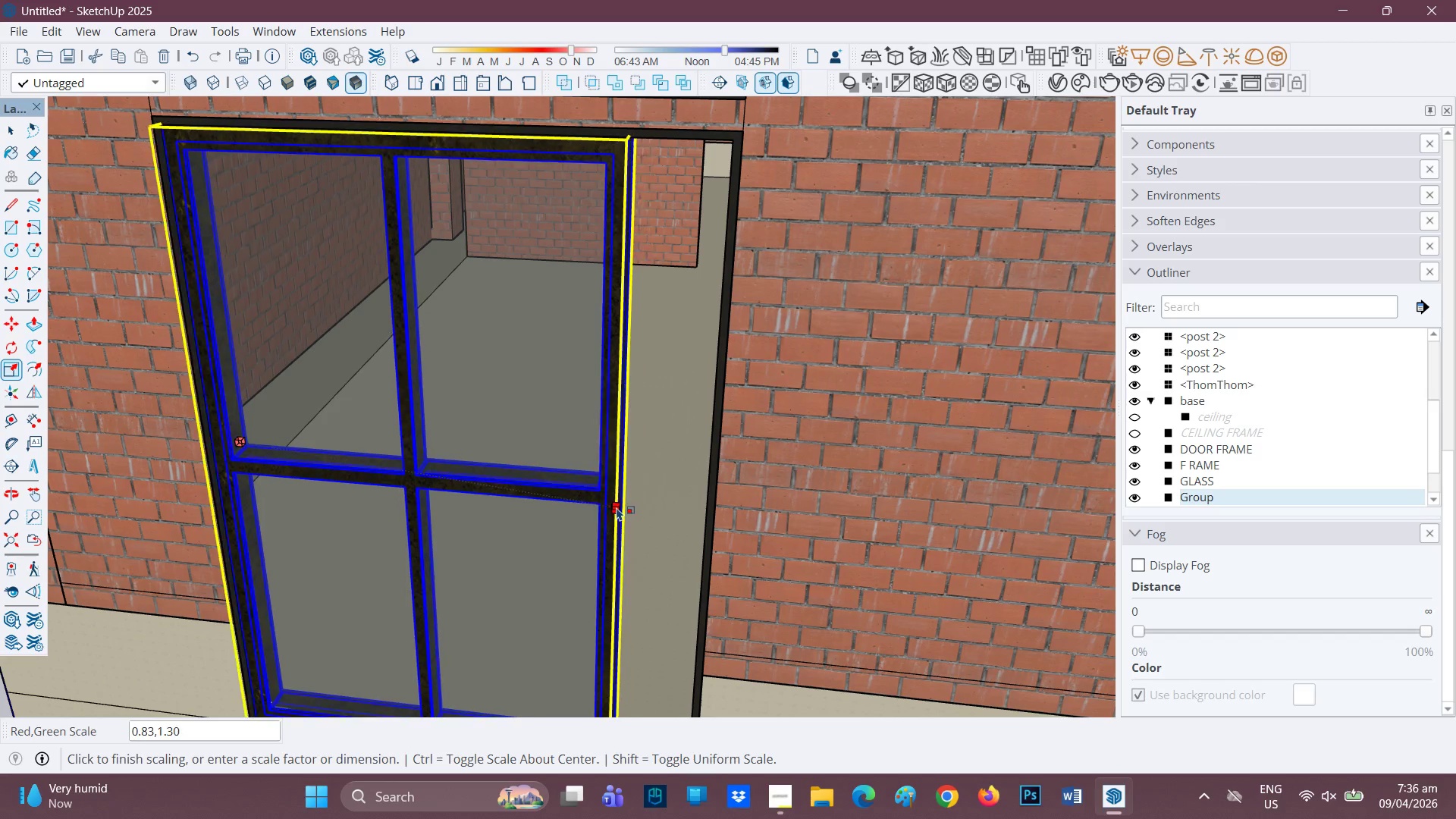 
left_click([515, 487])
 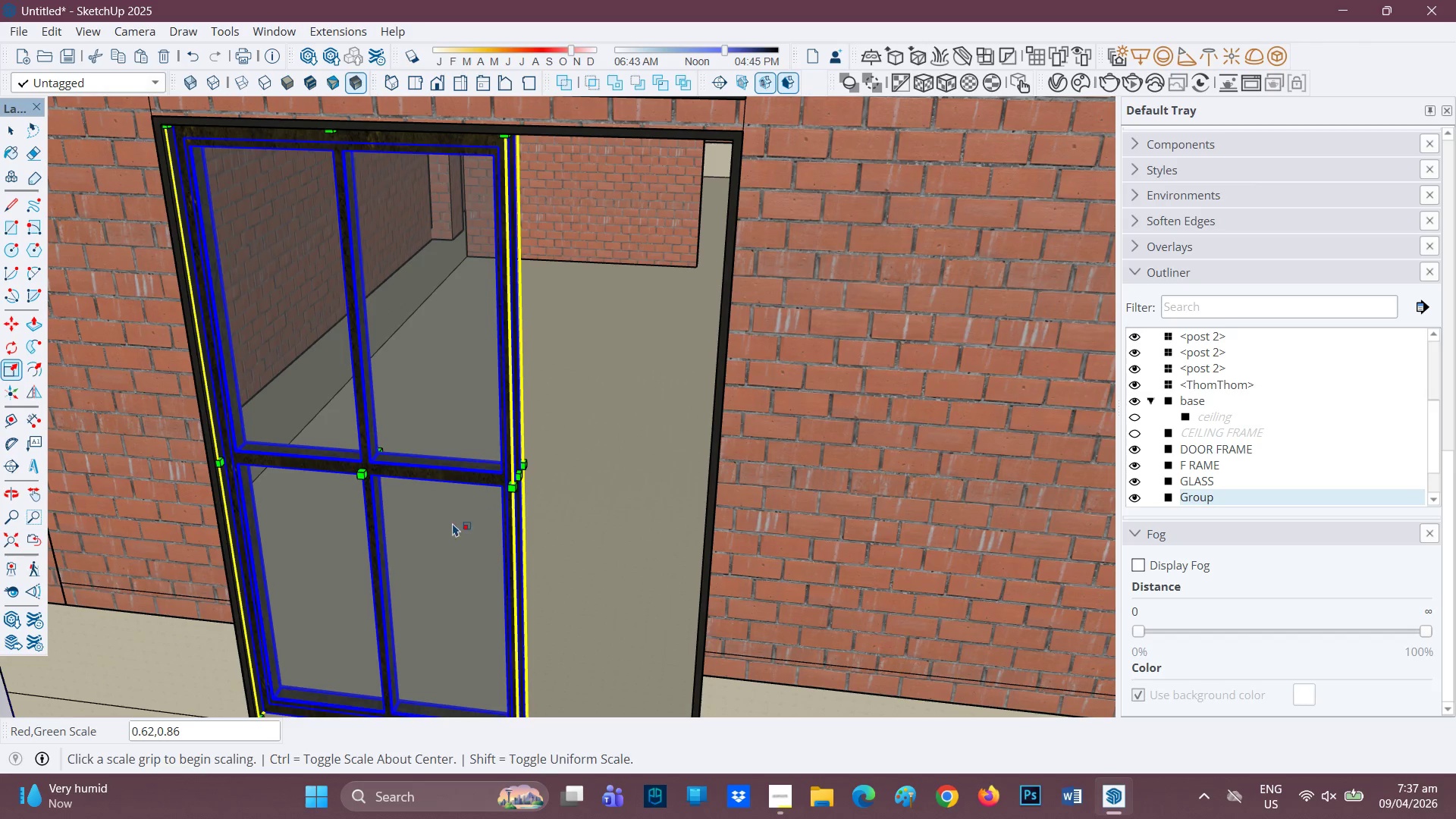 
key(H)
 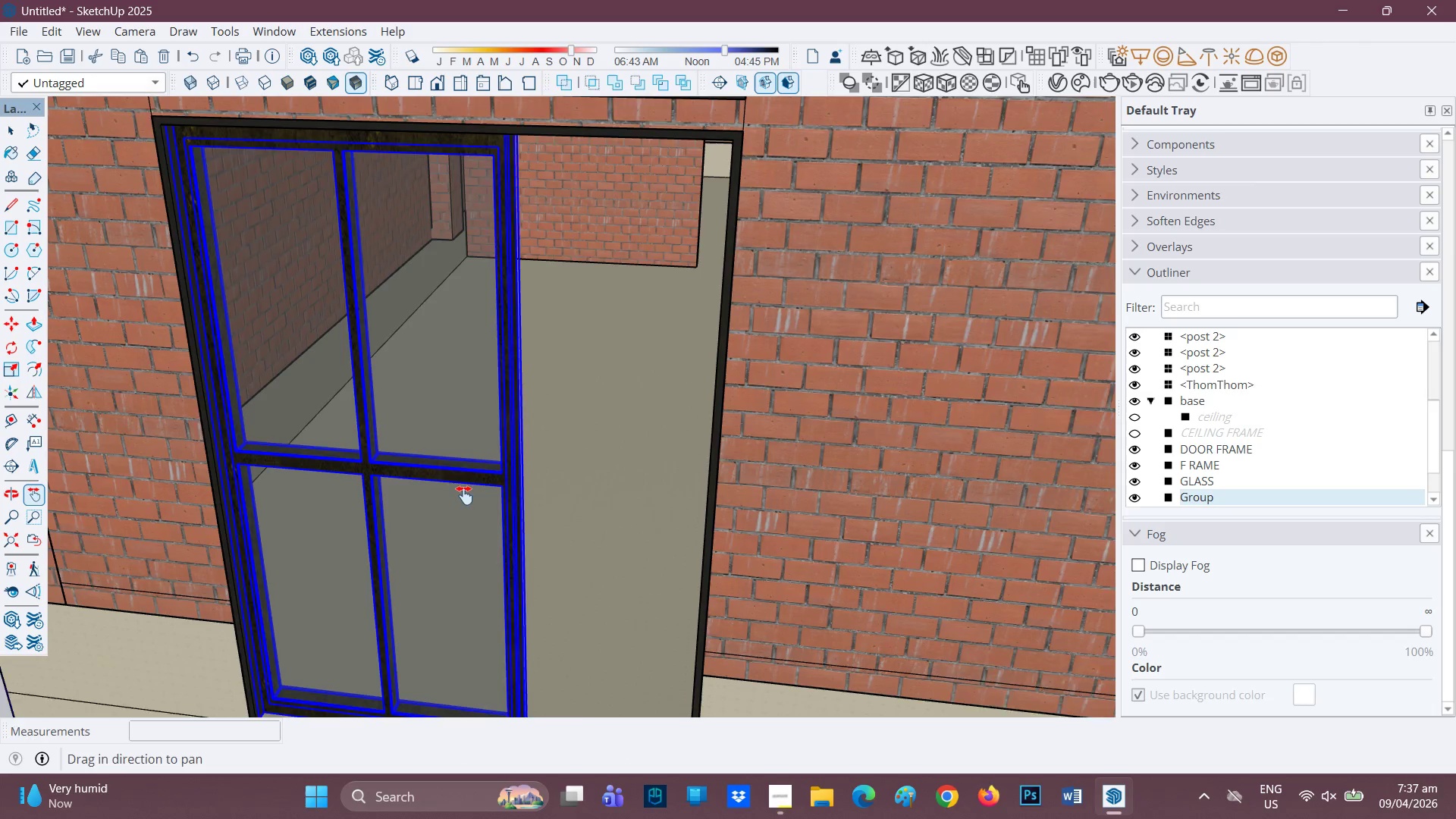 
left_click_drag(start_coordinate=[457, 513], to_coordinate=[459, 391])
 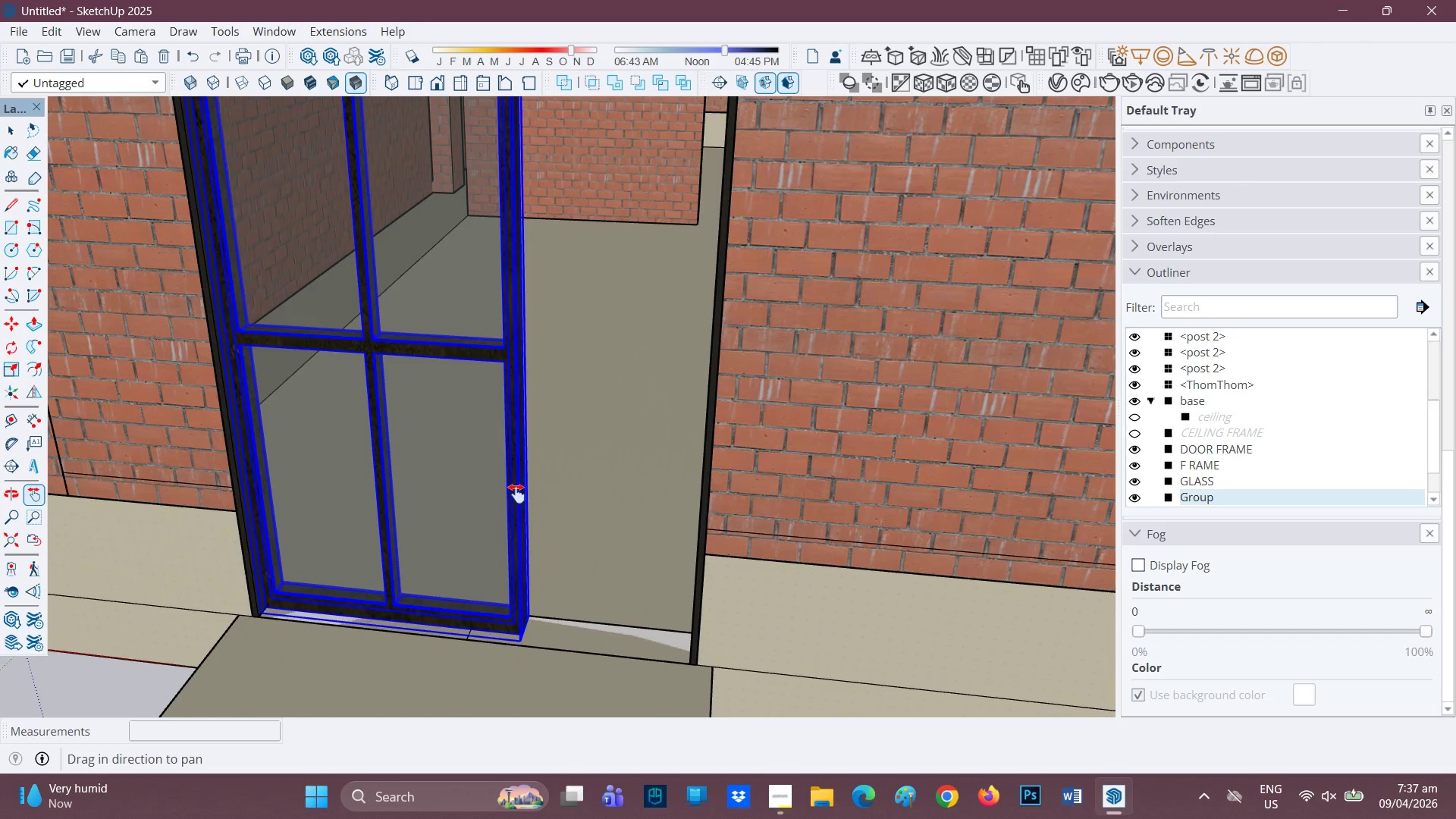 
scroll: coordinate [504, 519], scroll_direction: up, amount: 3.0
 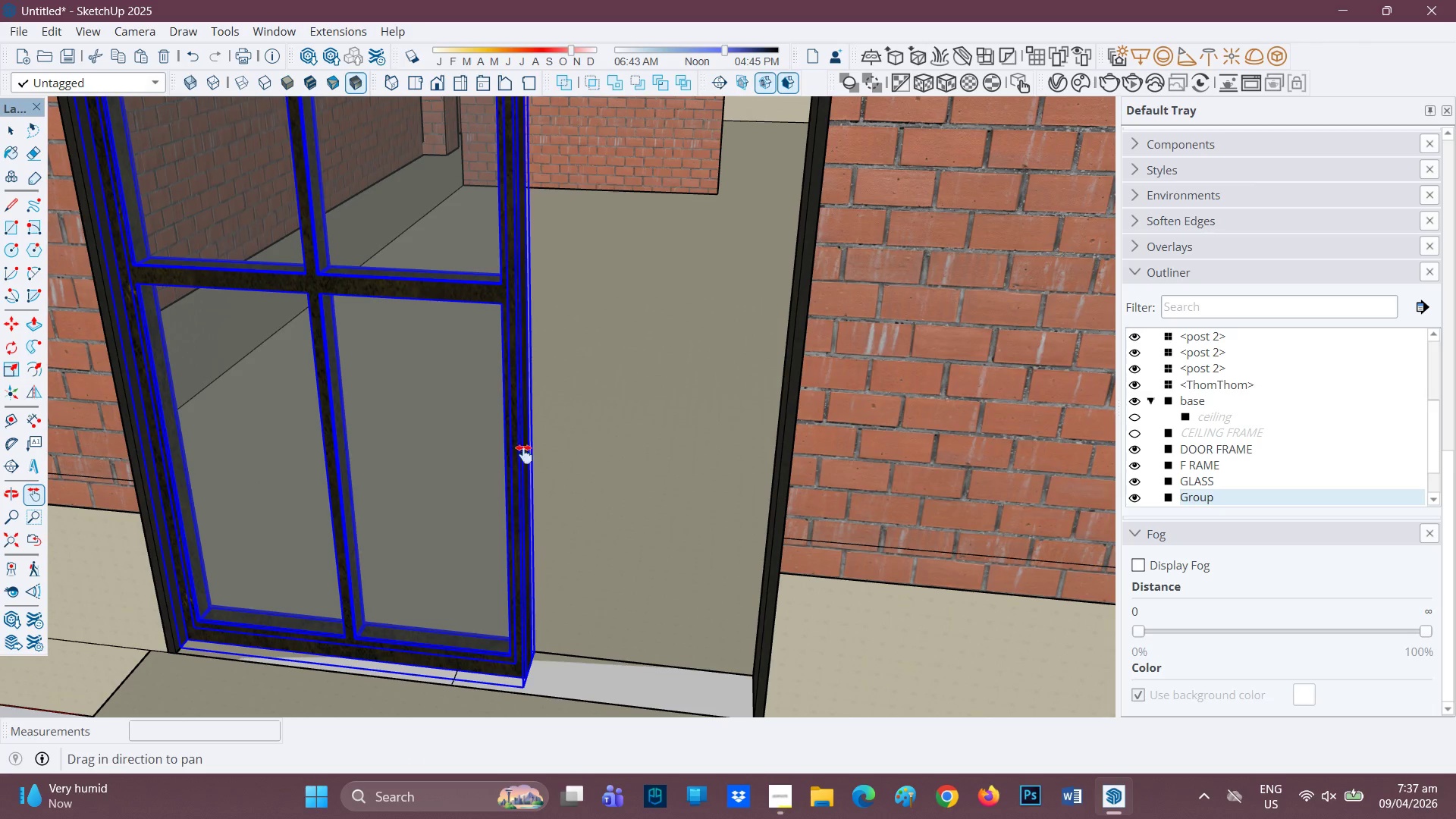 
scroll: coordinate [521, 414], scroll_direction: down, amount: 2.0
 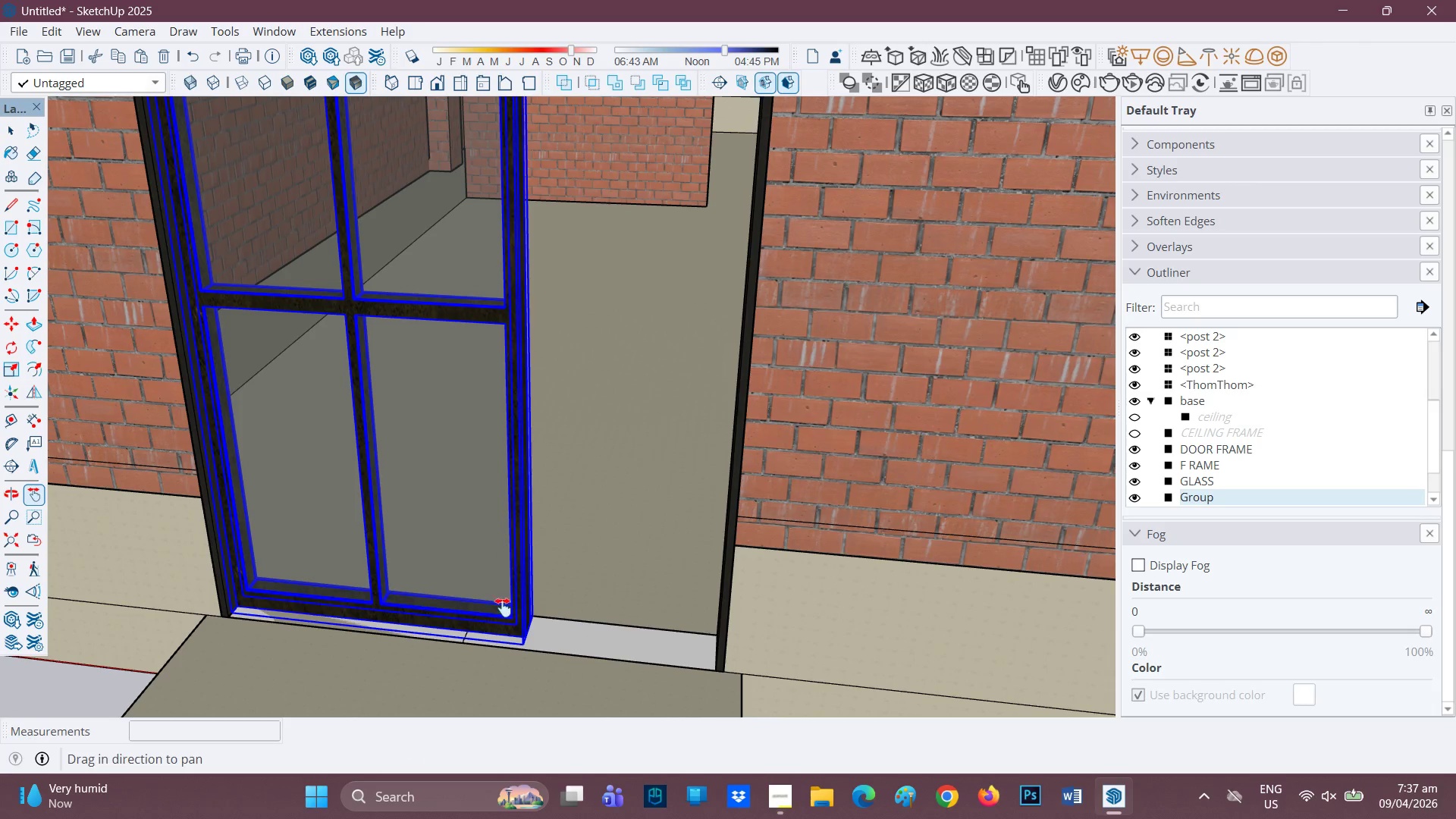 
scroll: coordinate [366, 642], scroll_direction: up, amount: 4.0
 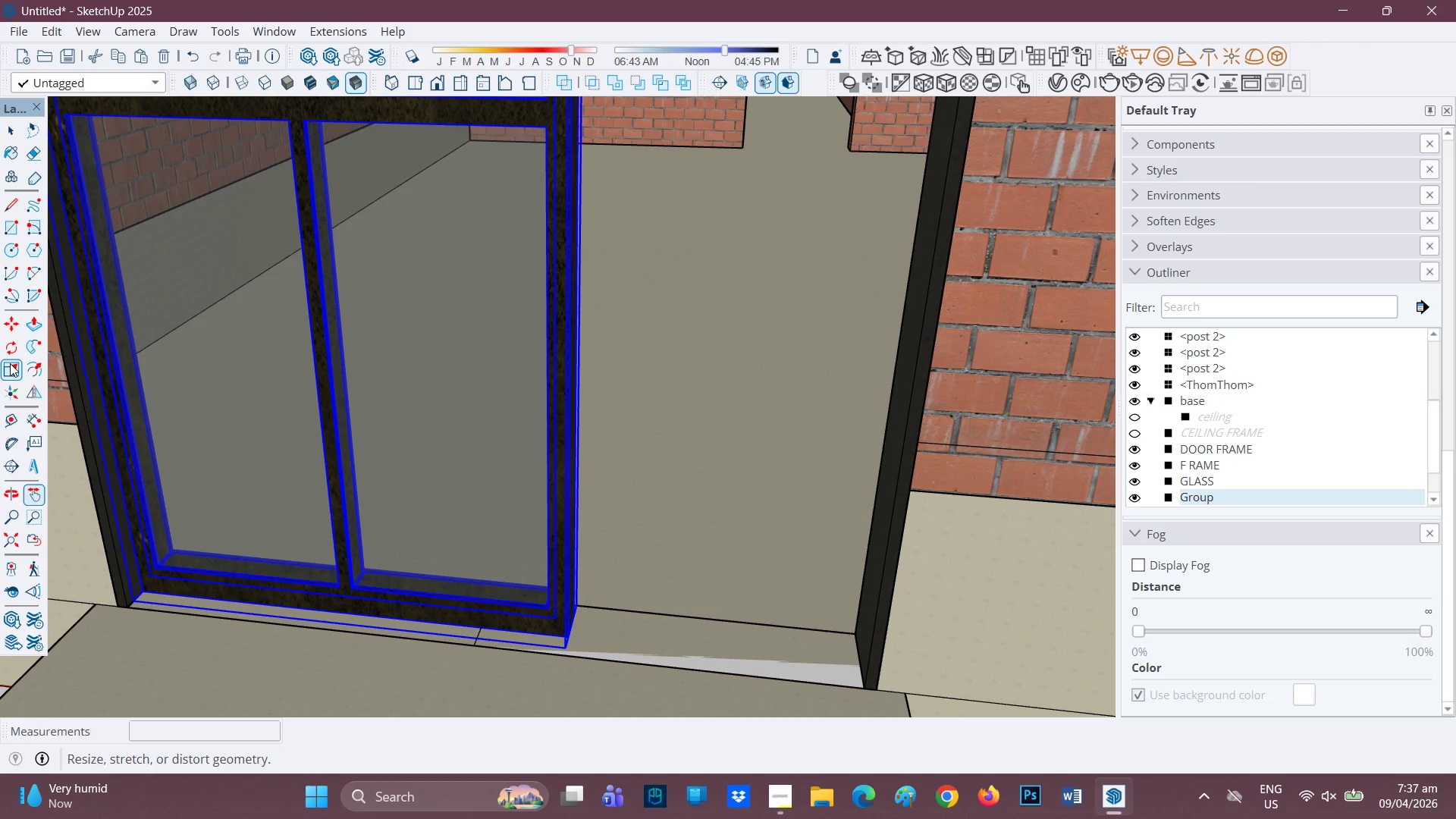 
left_click([10, 363])
 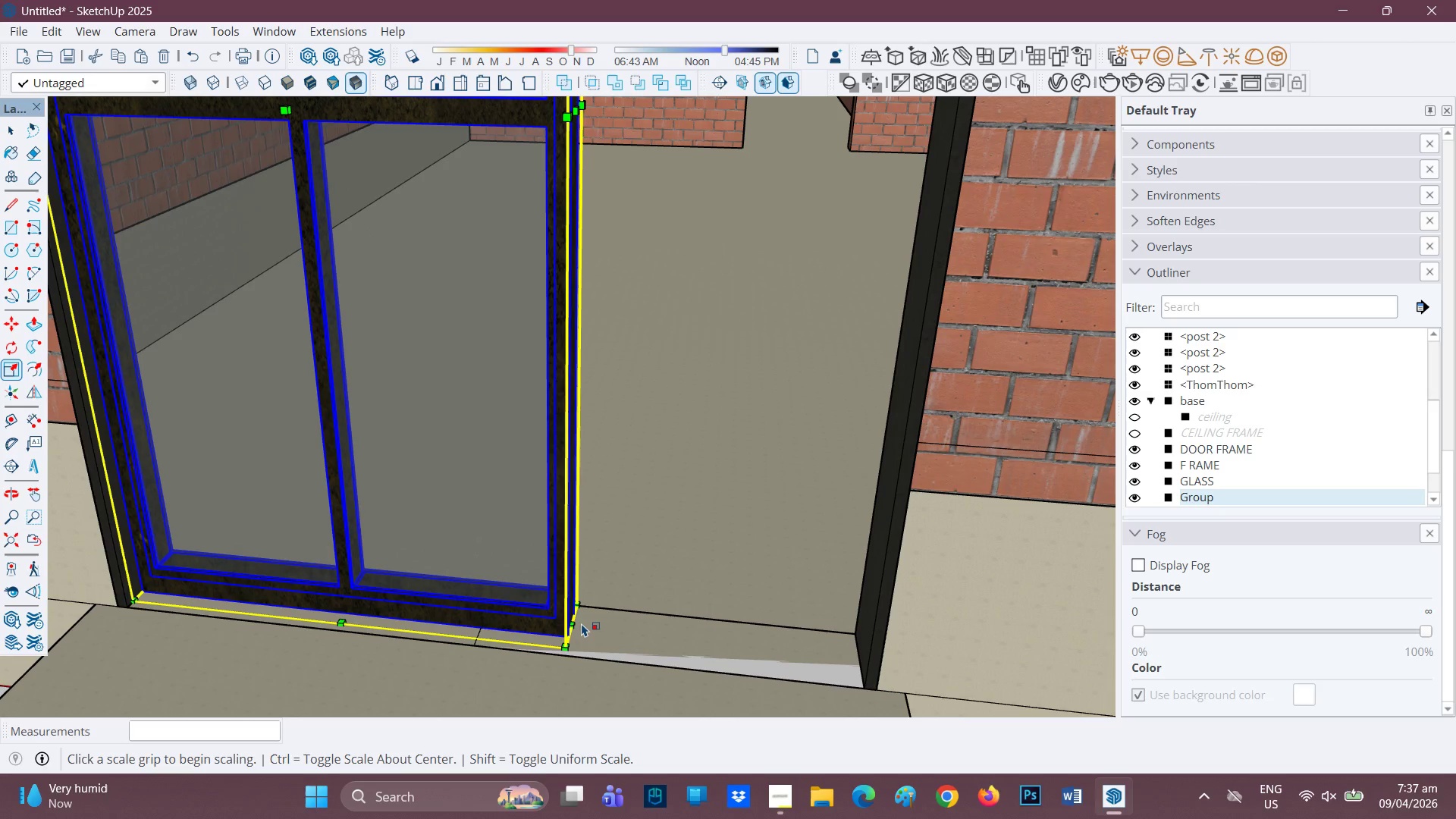 
left_click([574, 625])
 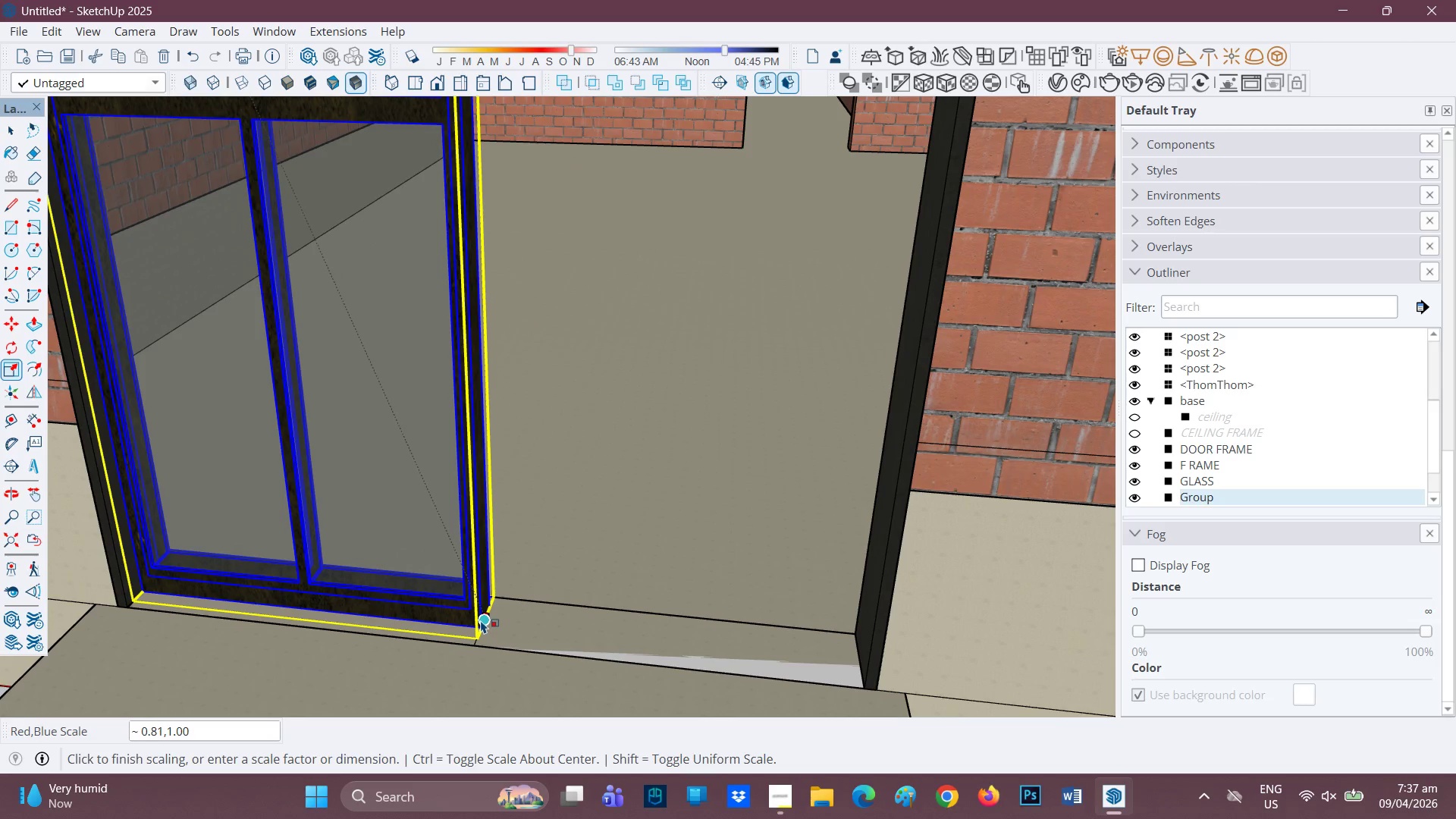 
left_click([481, 622])
 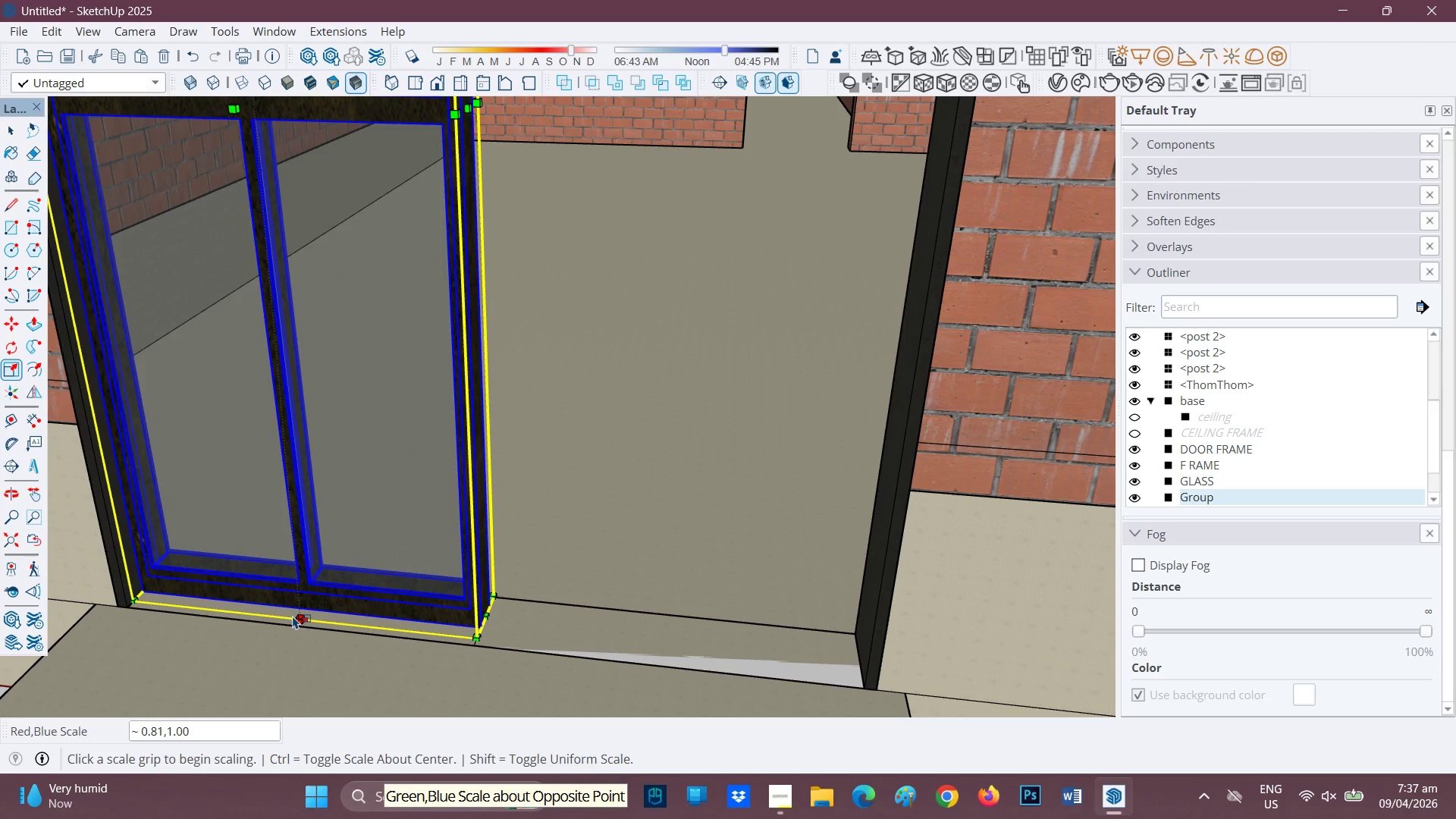 
left_click([297, 618])
 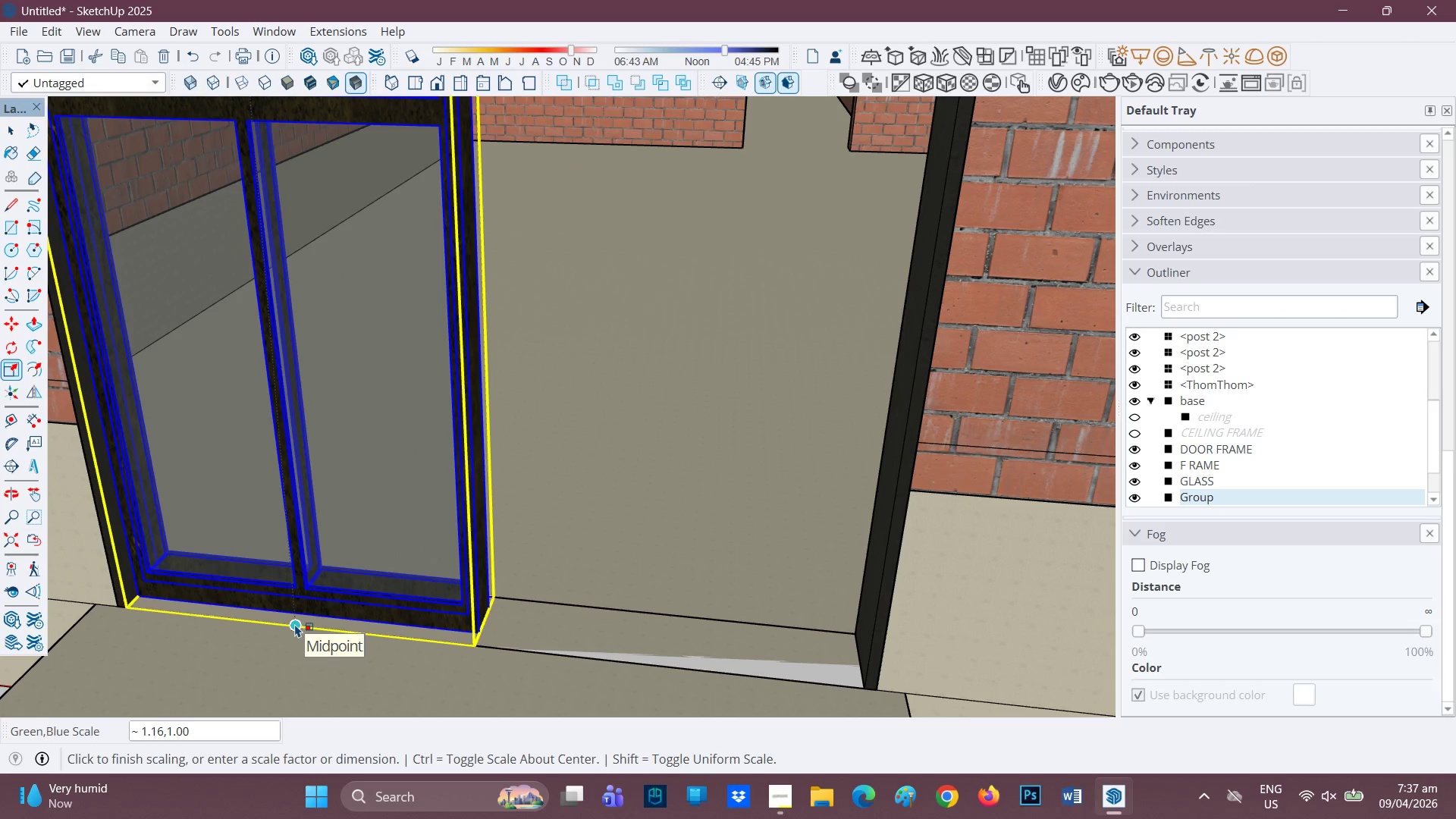 
left_click([295, 624])
 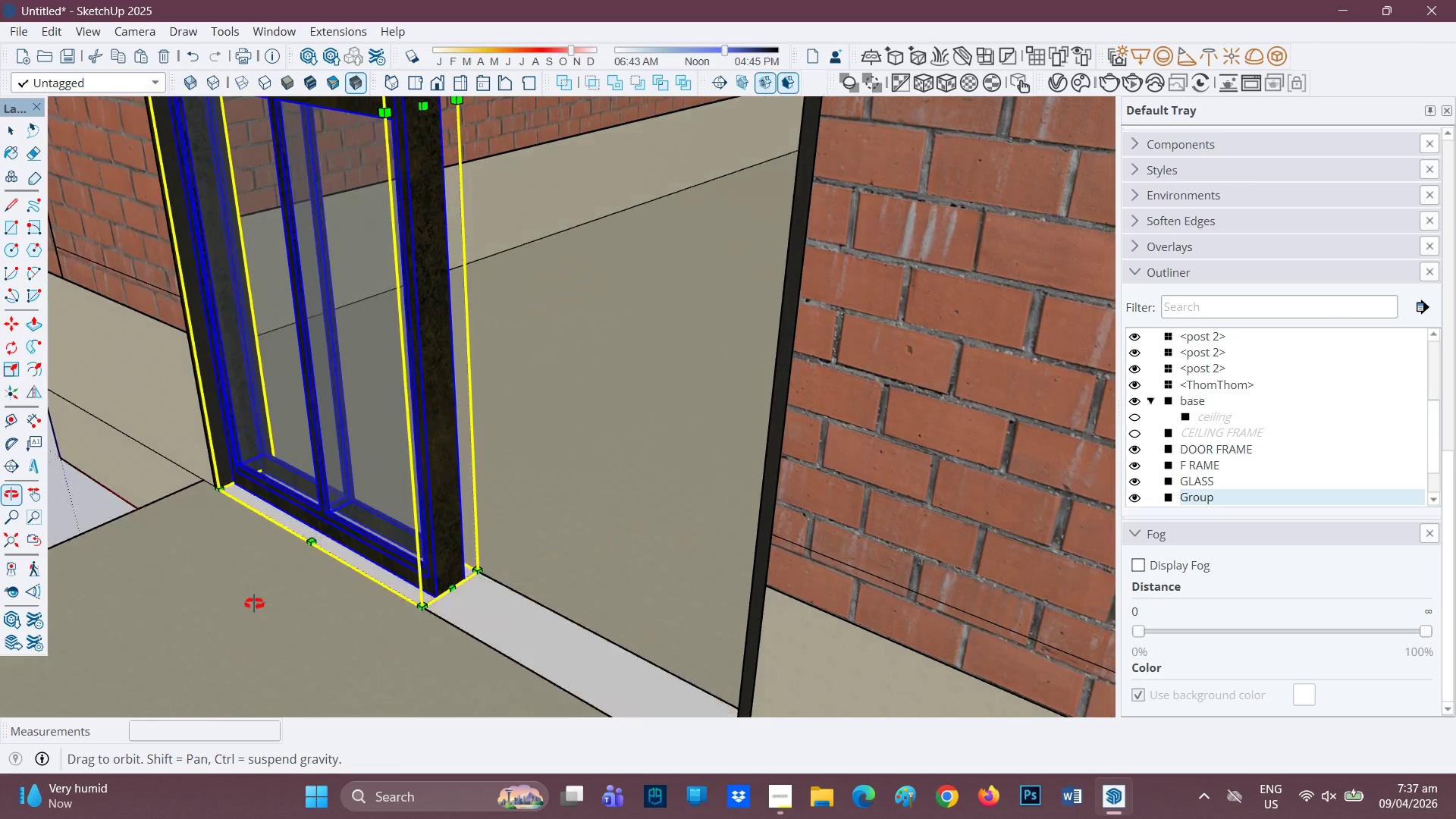 
scroll: coordinate [595, 465], scroll_direction: down, amount: 12.0
 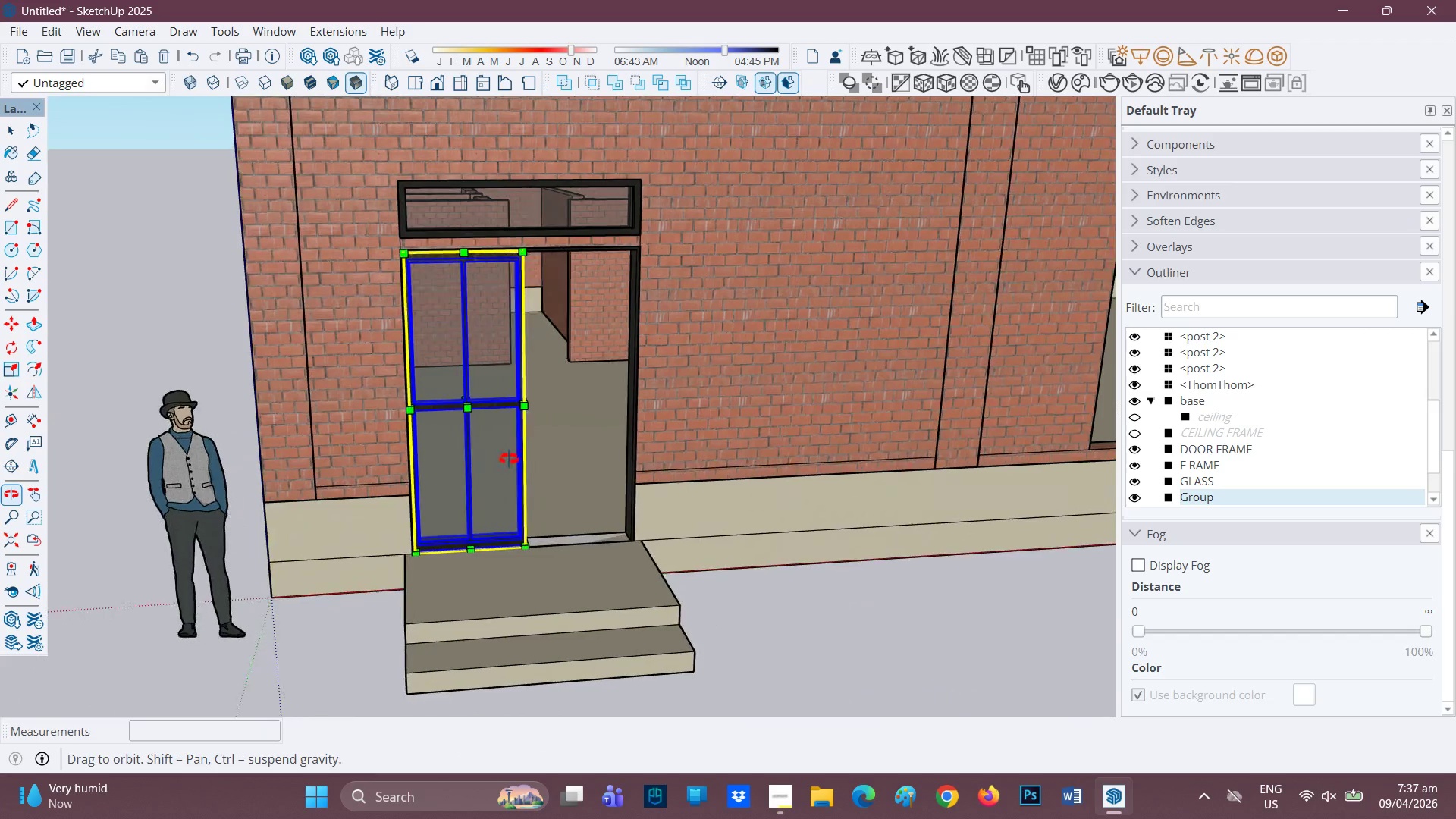 
key(C)
 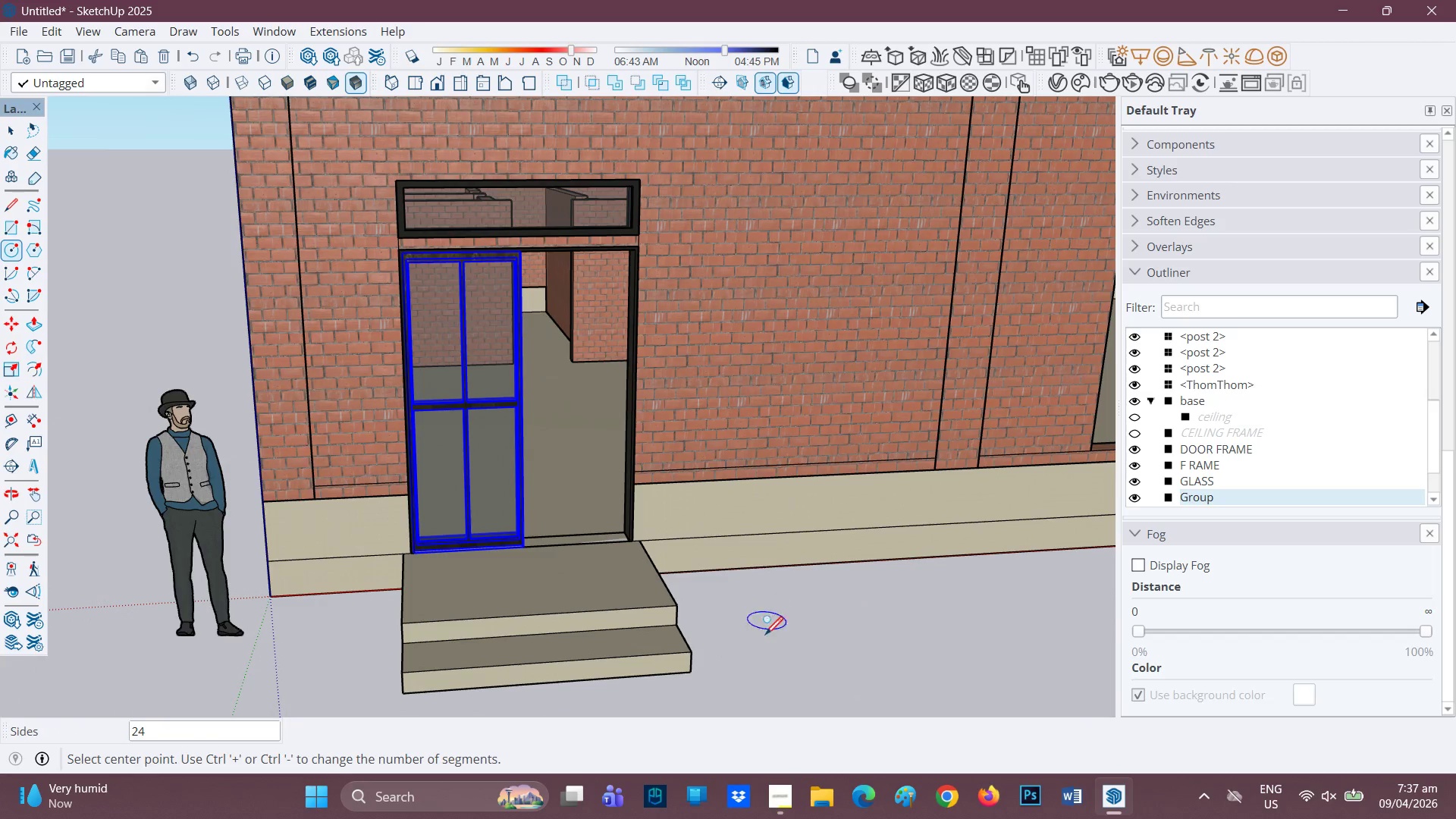 
left_click([765, 636])
 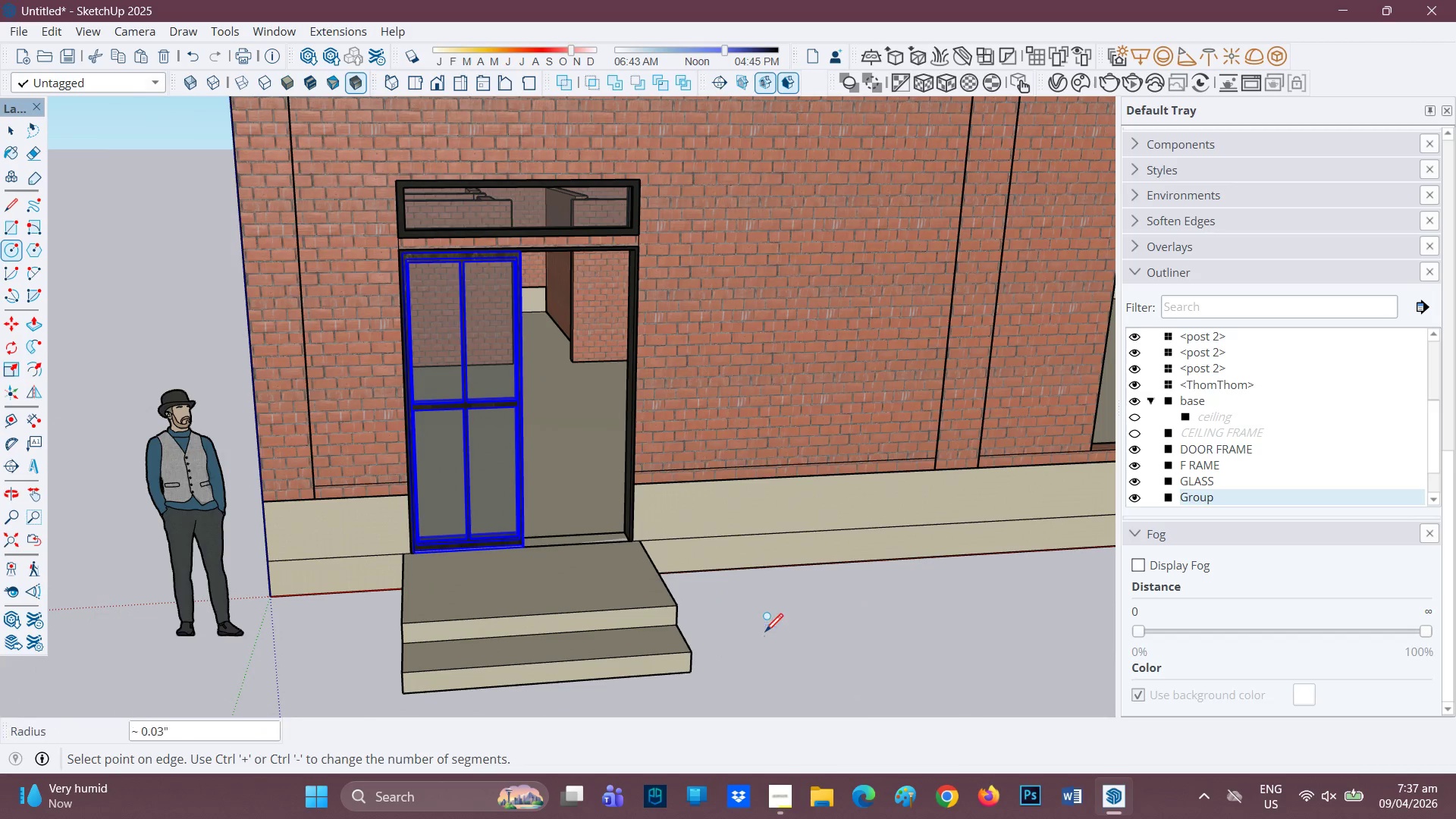 
key(V)
 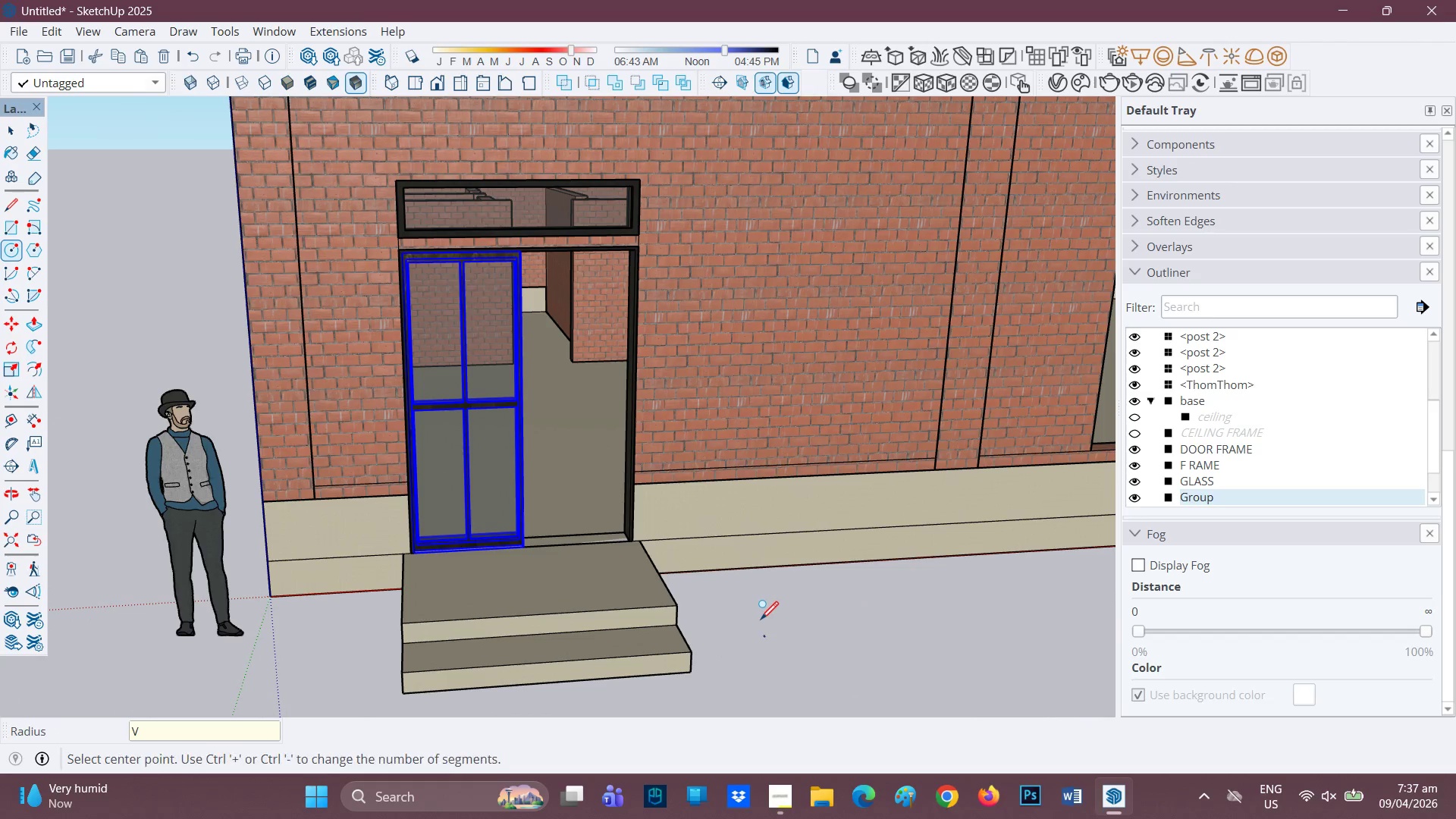 
double_click([761, 621])
 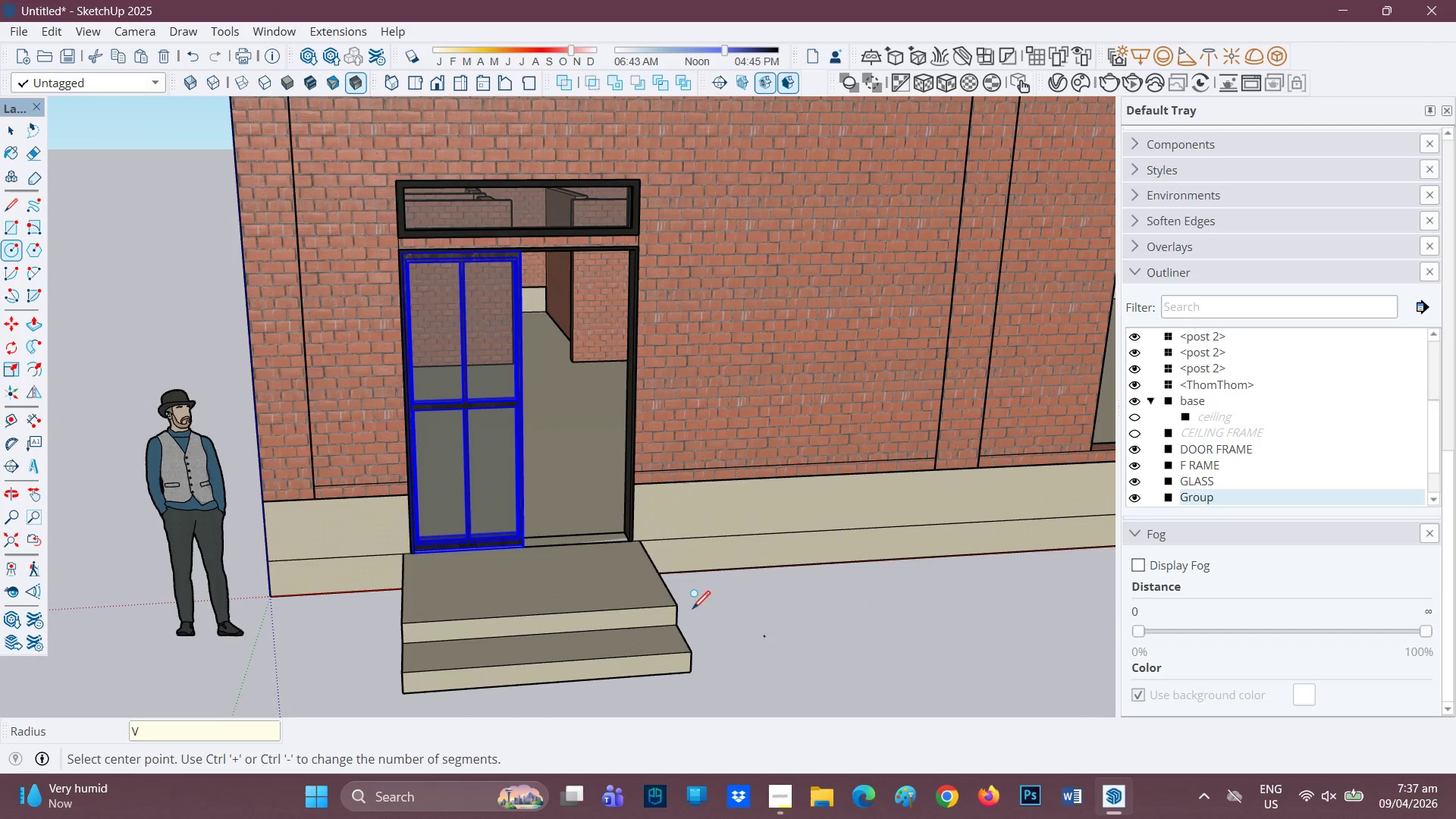 
key(V)
 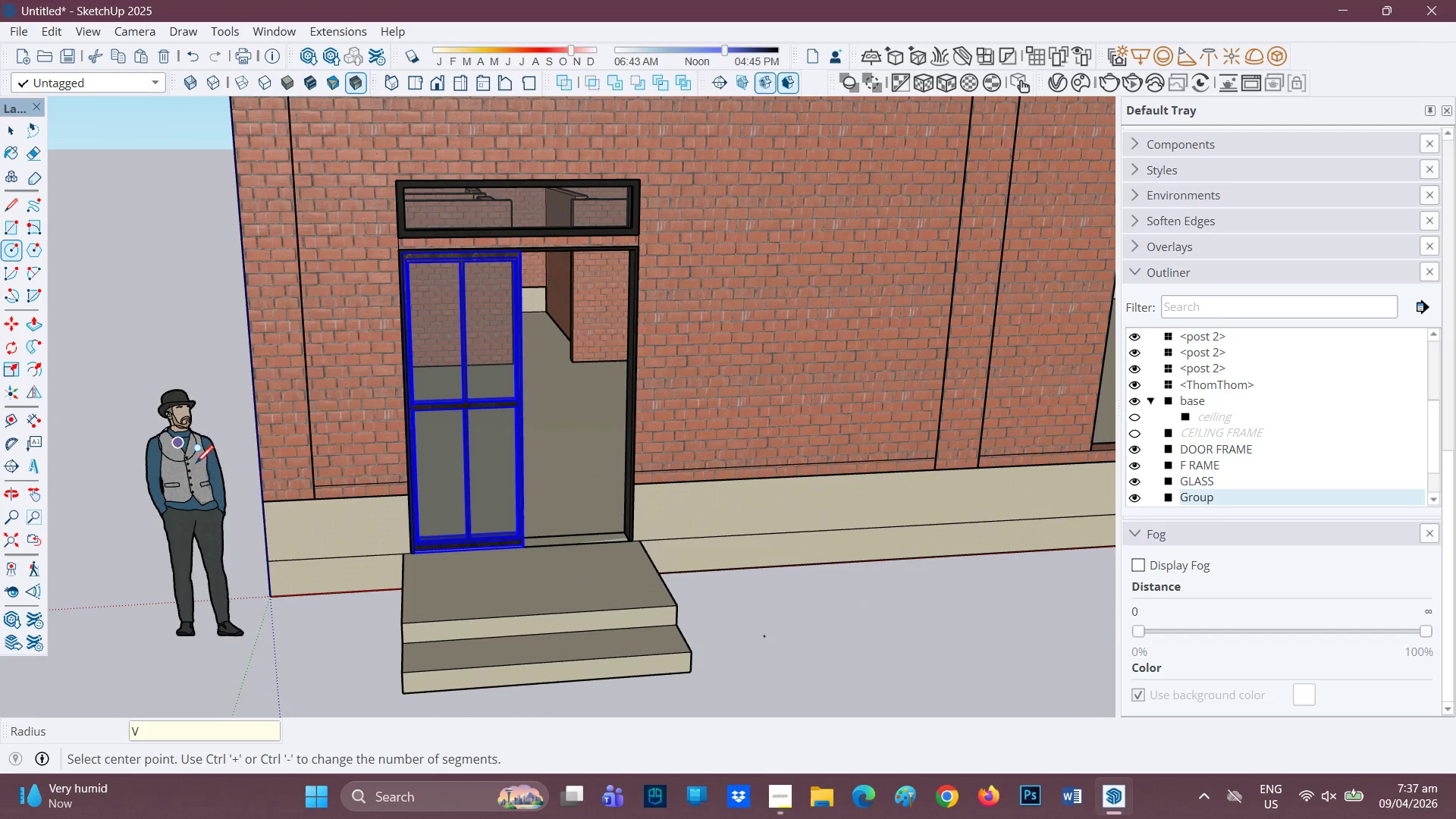 
key(Space)
 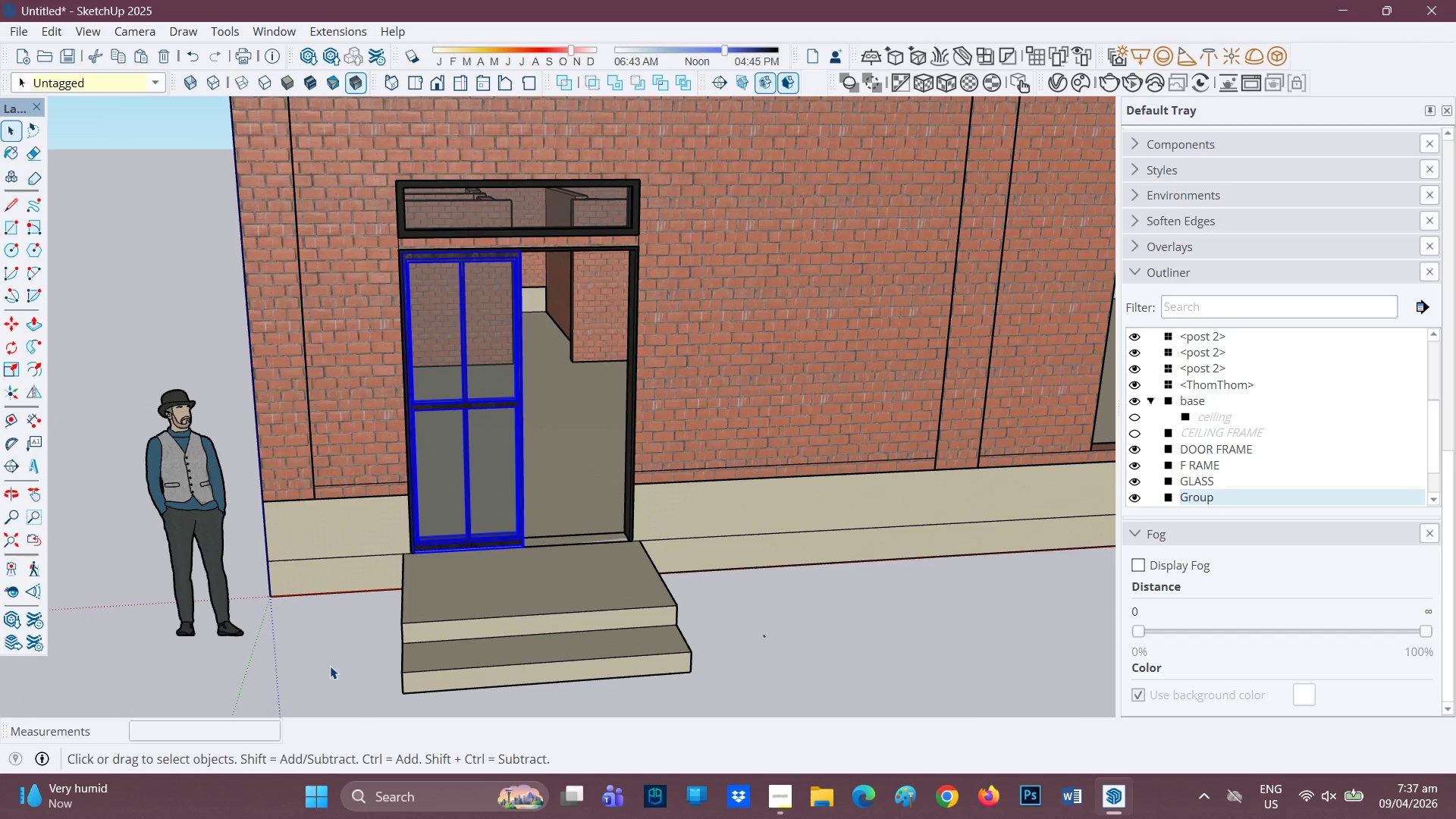 
left_click([330, 666])
 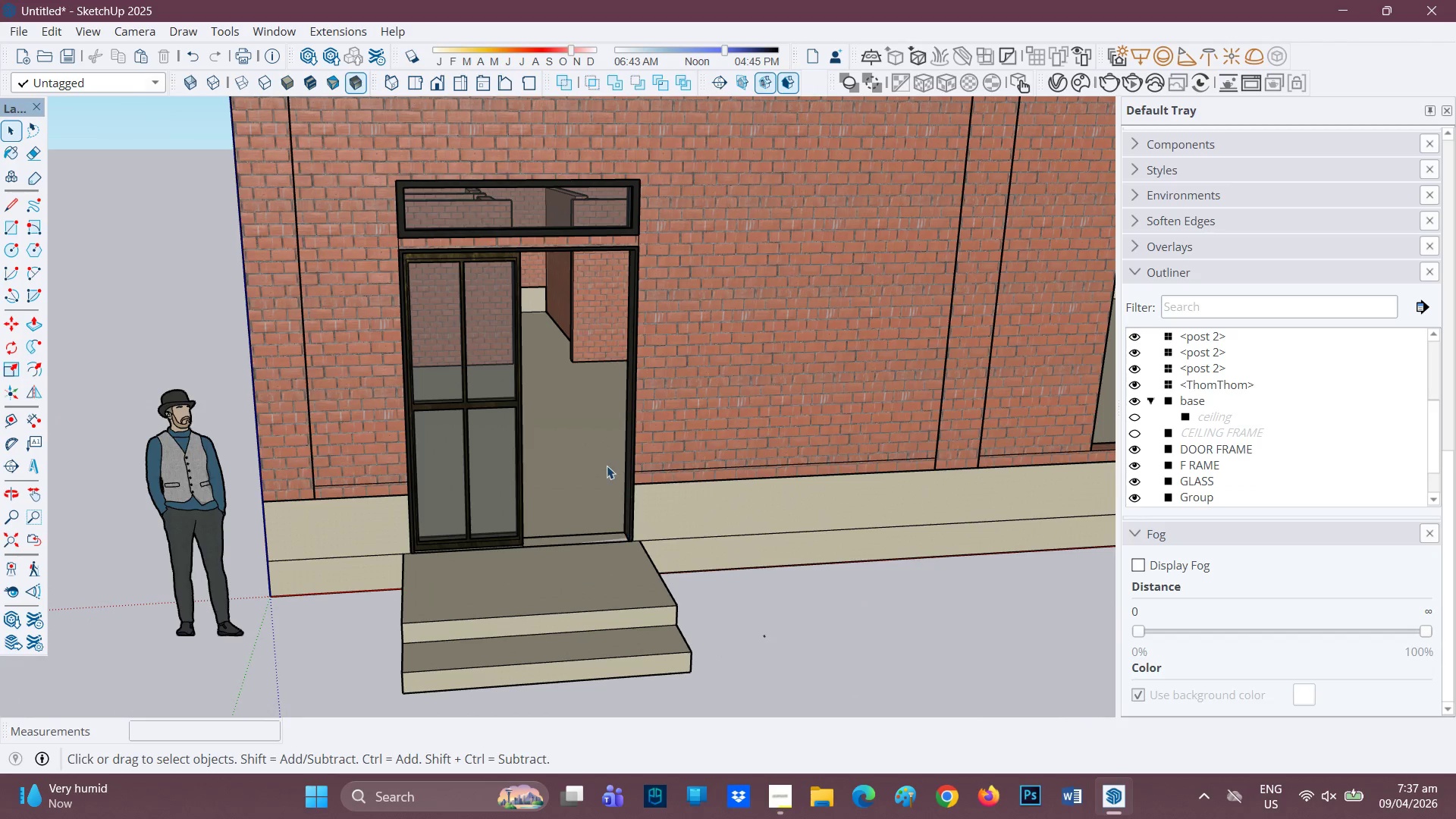 
scroll: coordinate [495, 554], scroll_direction: up, amount: 8.0
 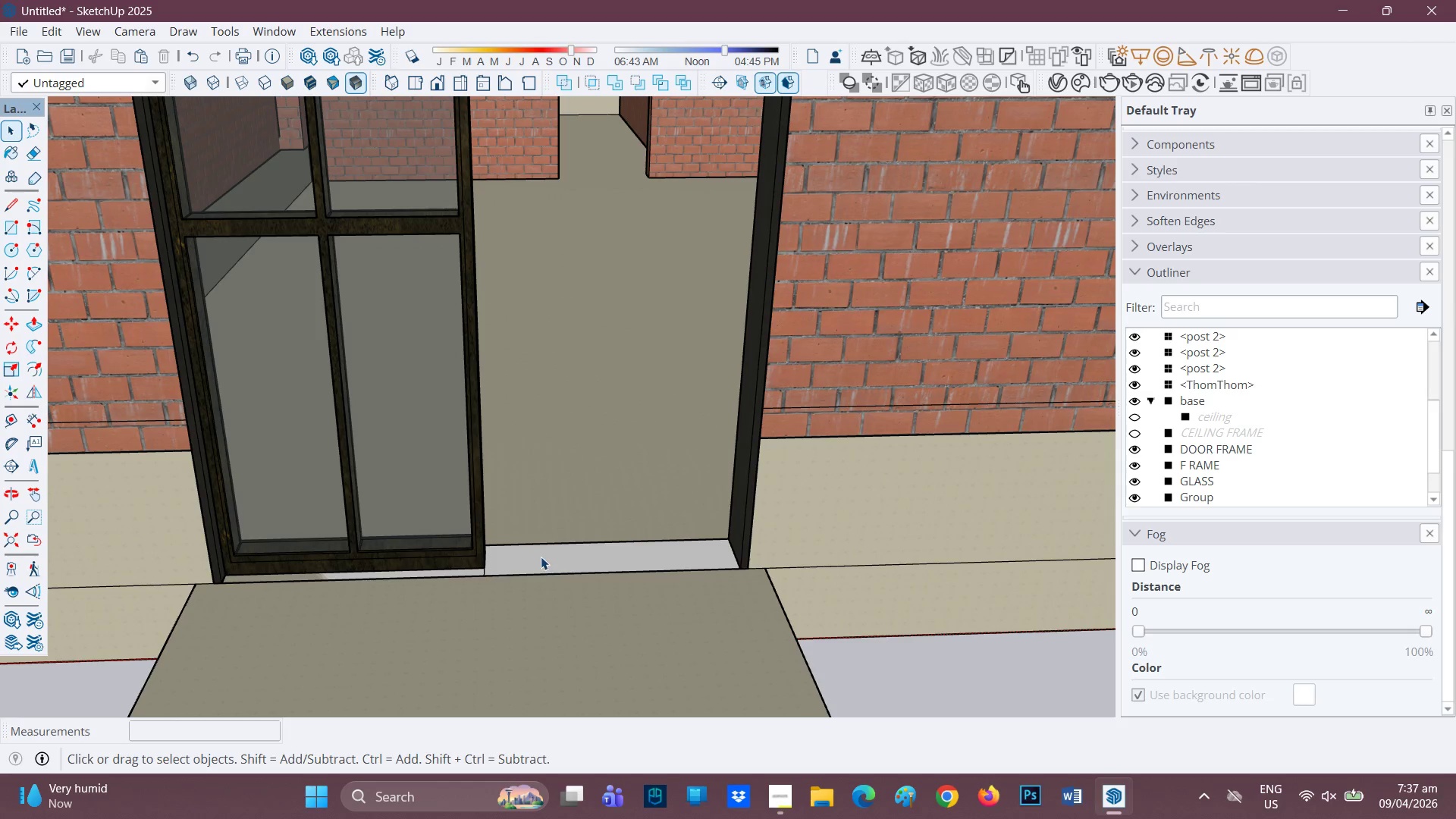 
key(E)
 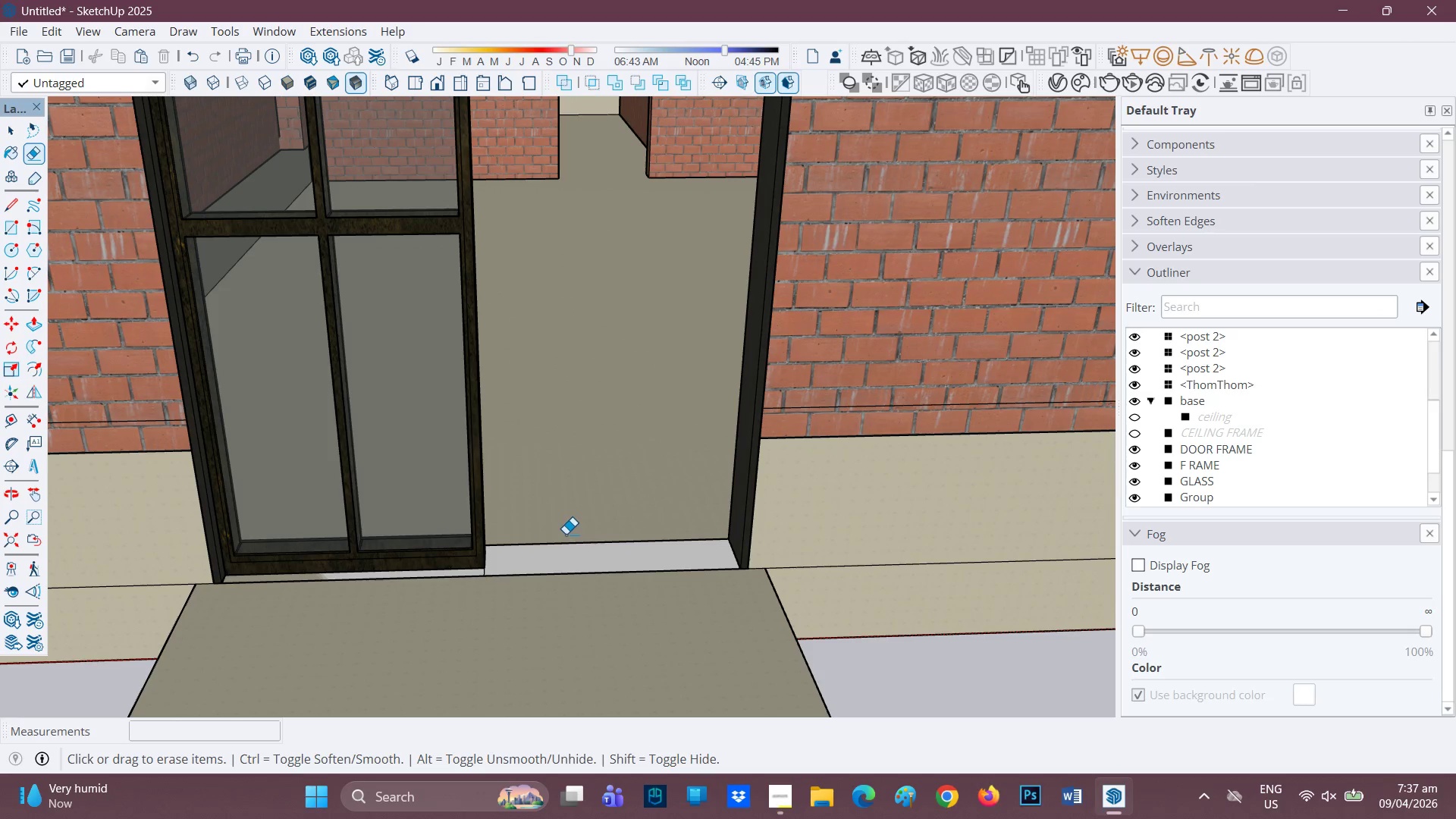 
left_click_drag(start_coordinate=[566, 534], to_coordinate=[526, 580])
 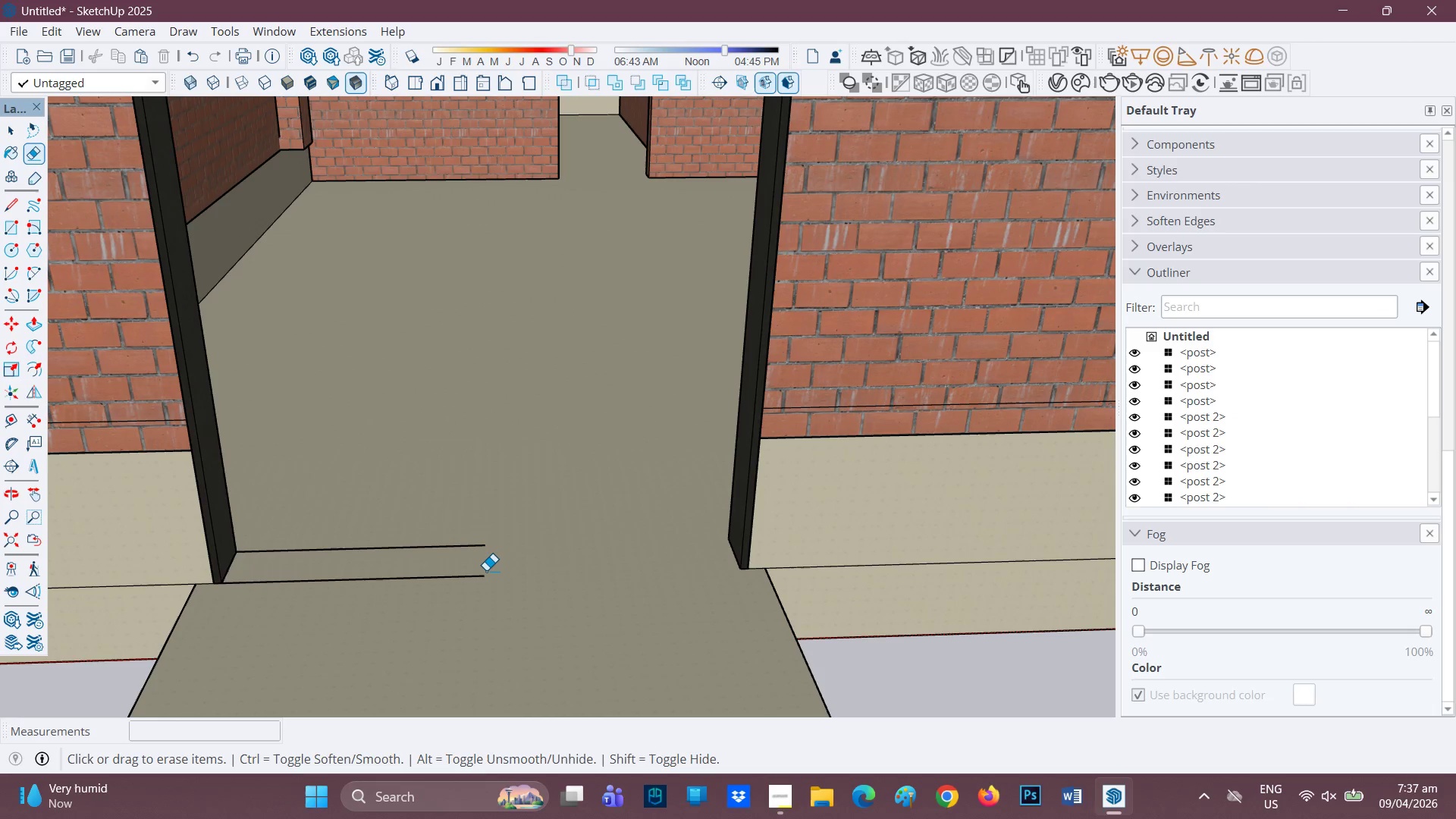 
key(Control+Z)
 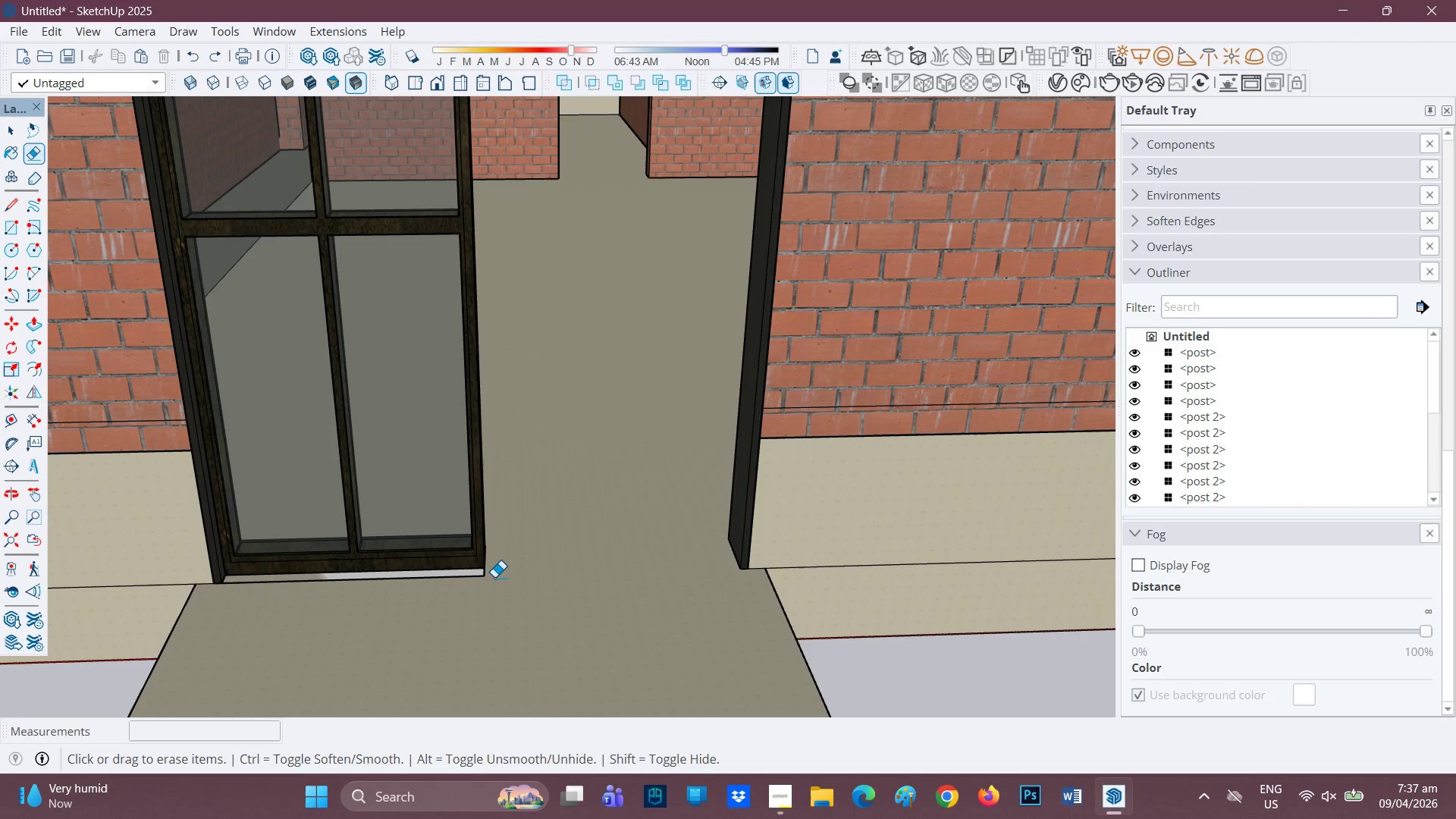 
left_click_drag(start_coordinate=[494, 577], to_coordinate=[479, 579])
 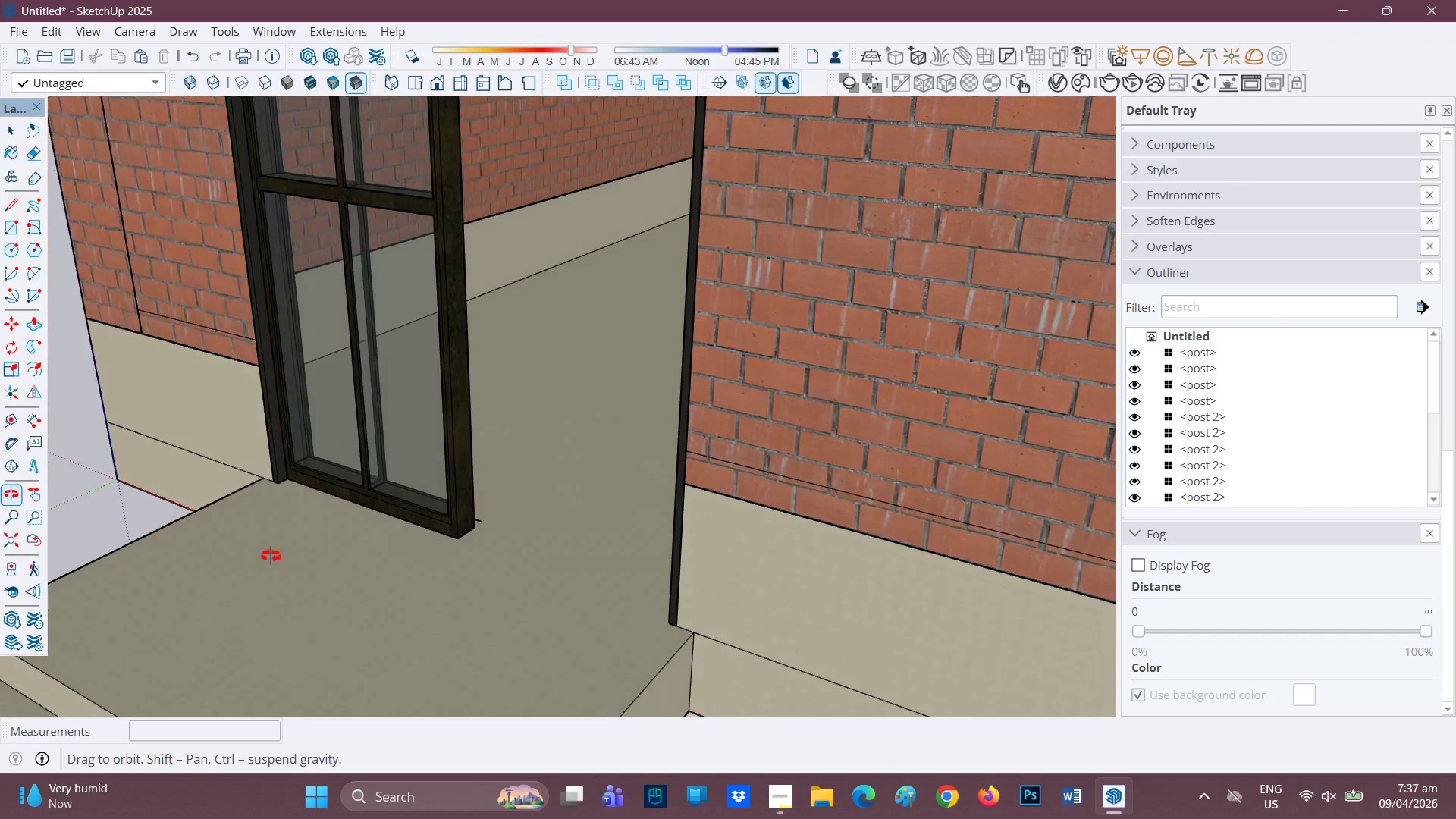 
scroll: coordinate [451, 545], scroll_direction: up, amount: 1.0
 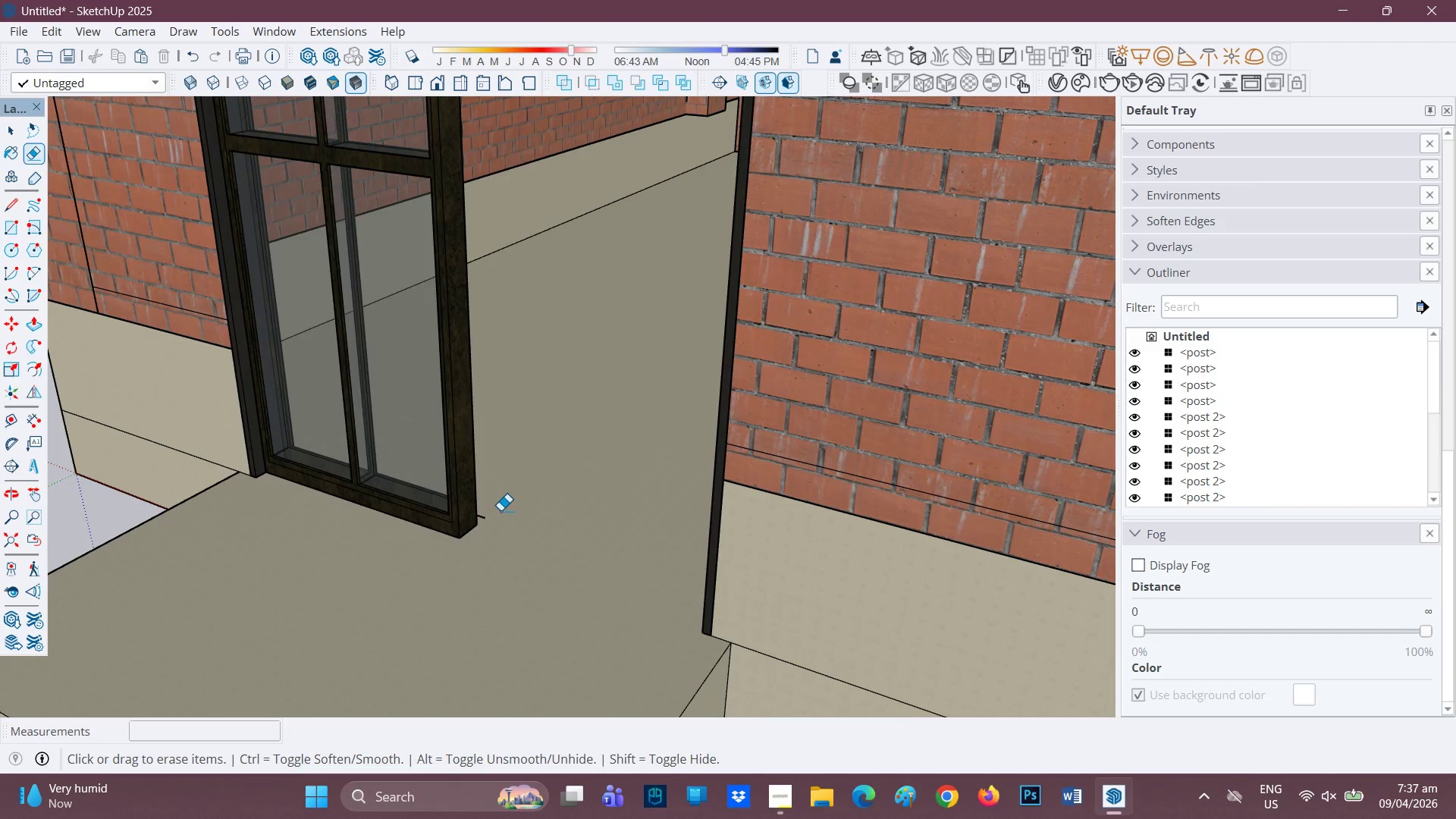 
left_click_drag(start_coordinate=[497, 512], to_coordinate=[486, 517])
 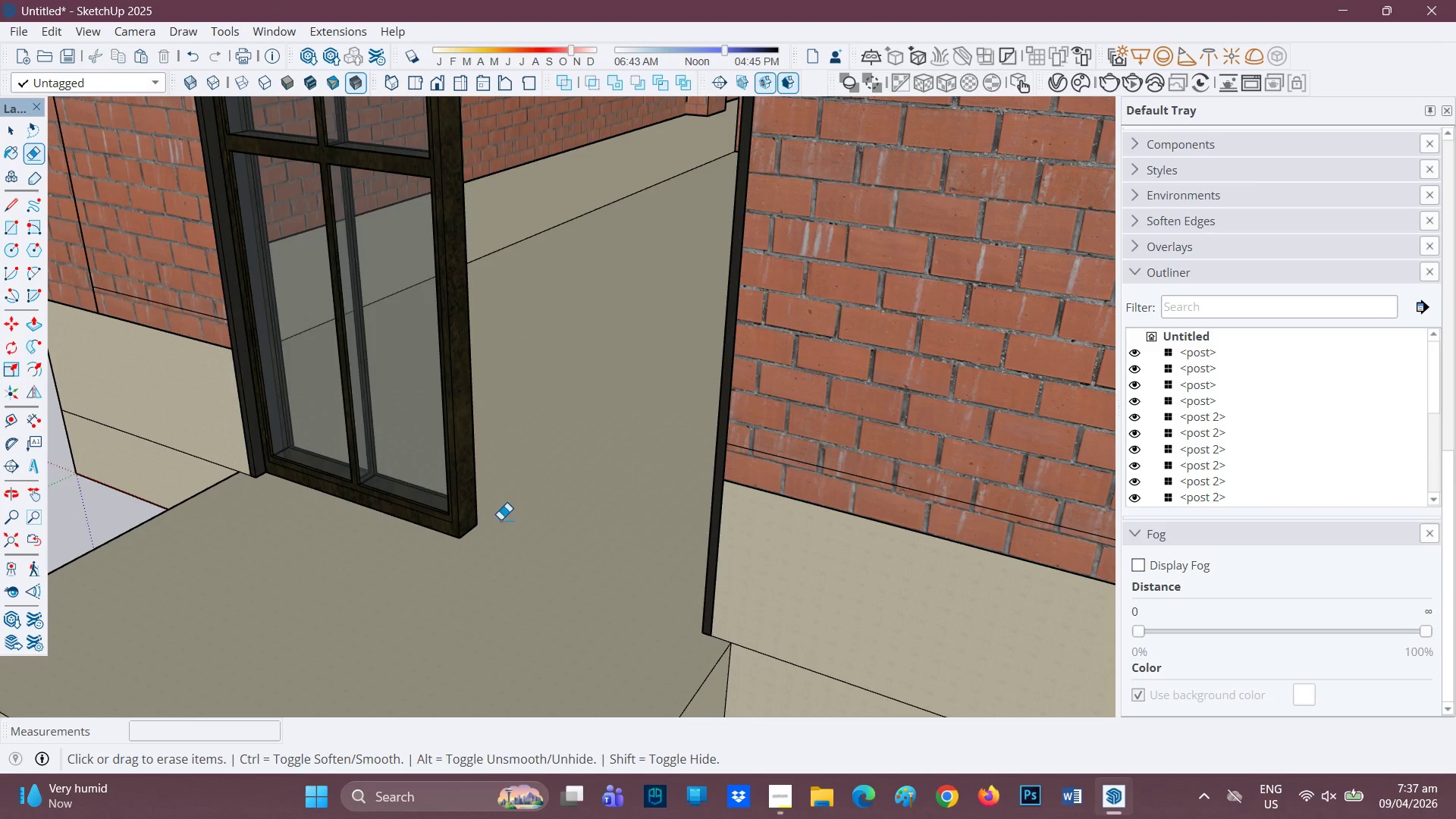 
scroll: coordinate [564, 538], scroll_direction: down, amount: 11.0
 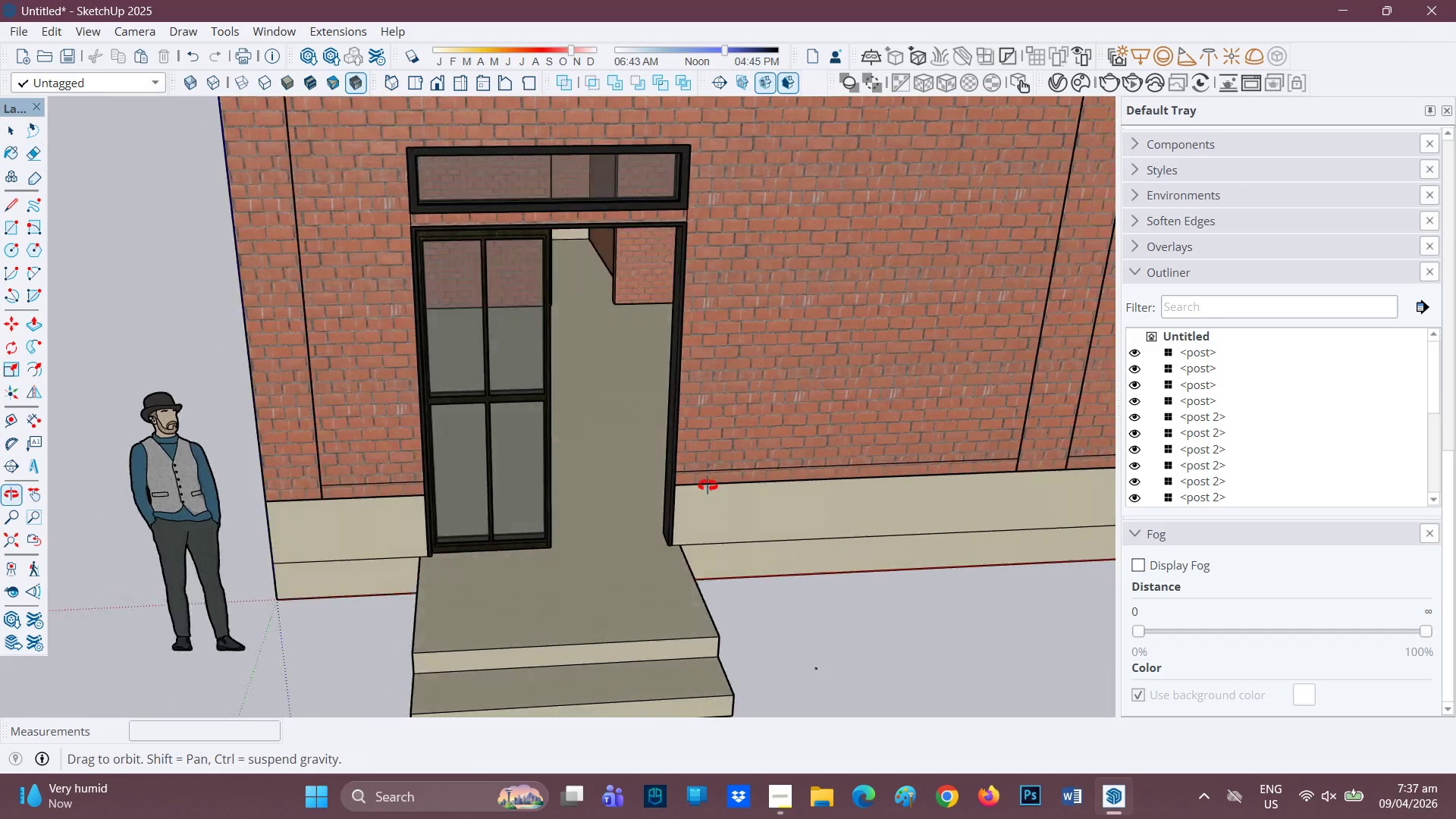 
key(Space)
 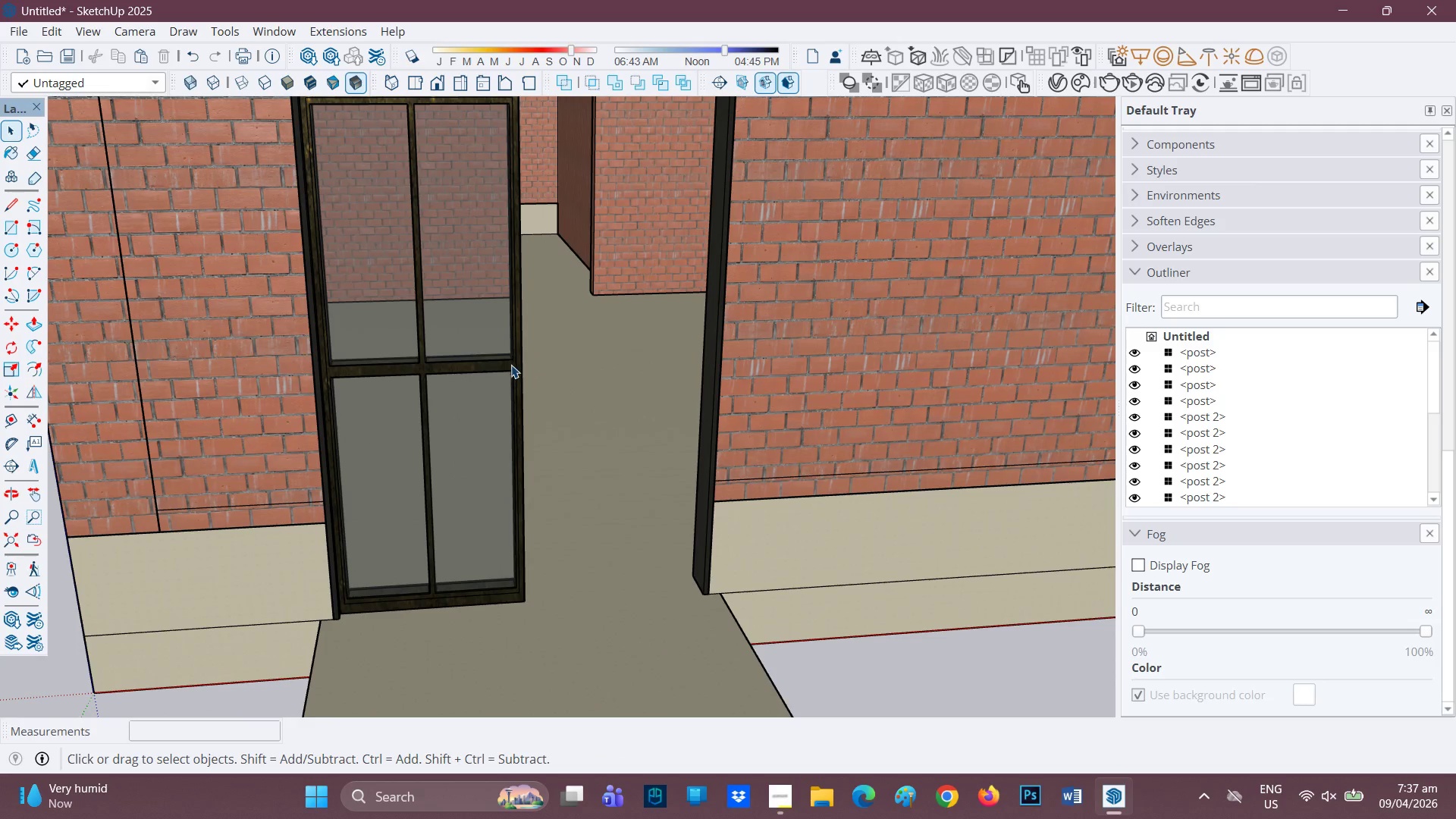 
scroll: coordinate [588, 436], scroll_direction: up, amount: 3.0
 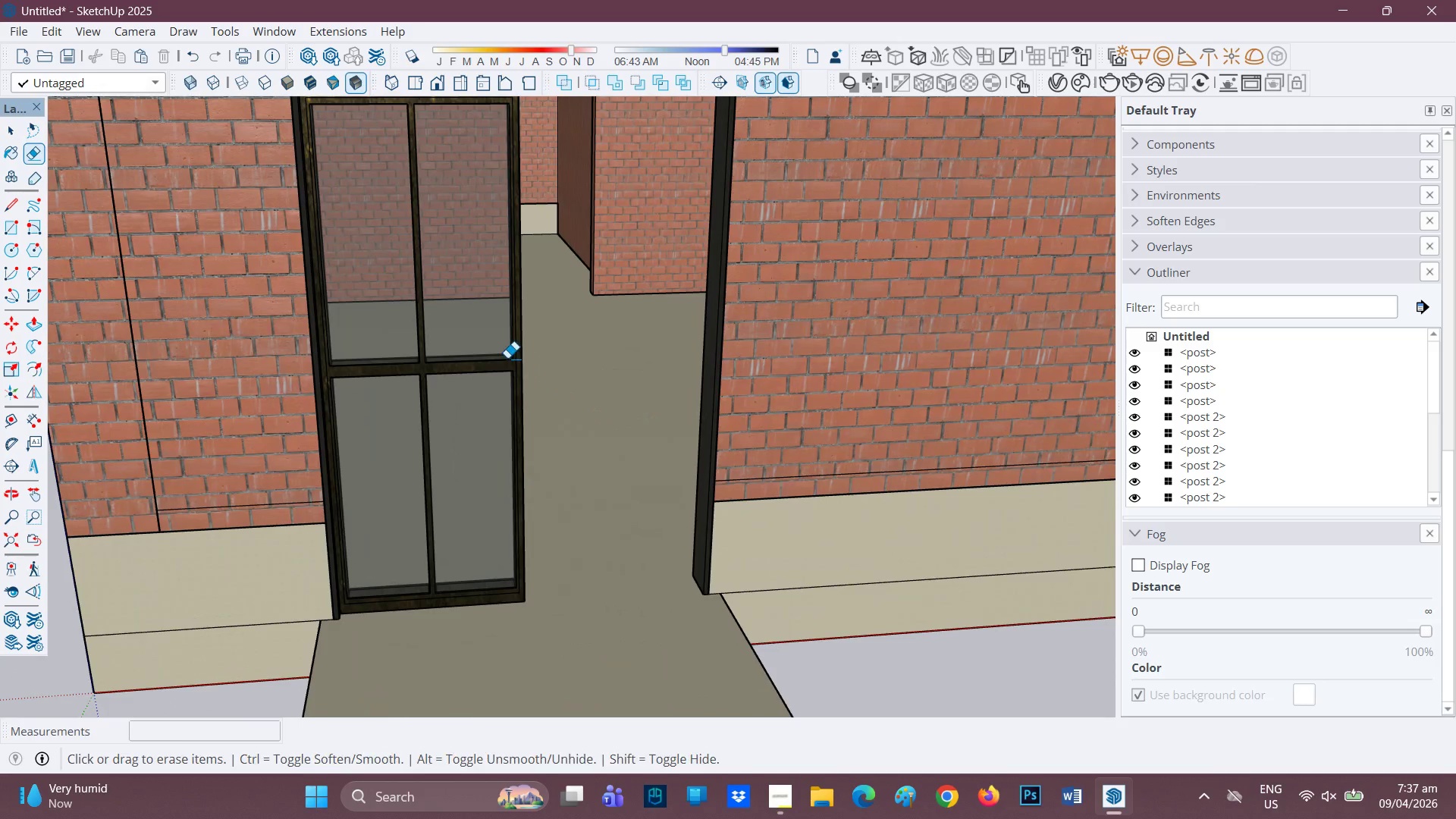 
left_click([512, 365])
 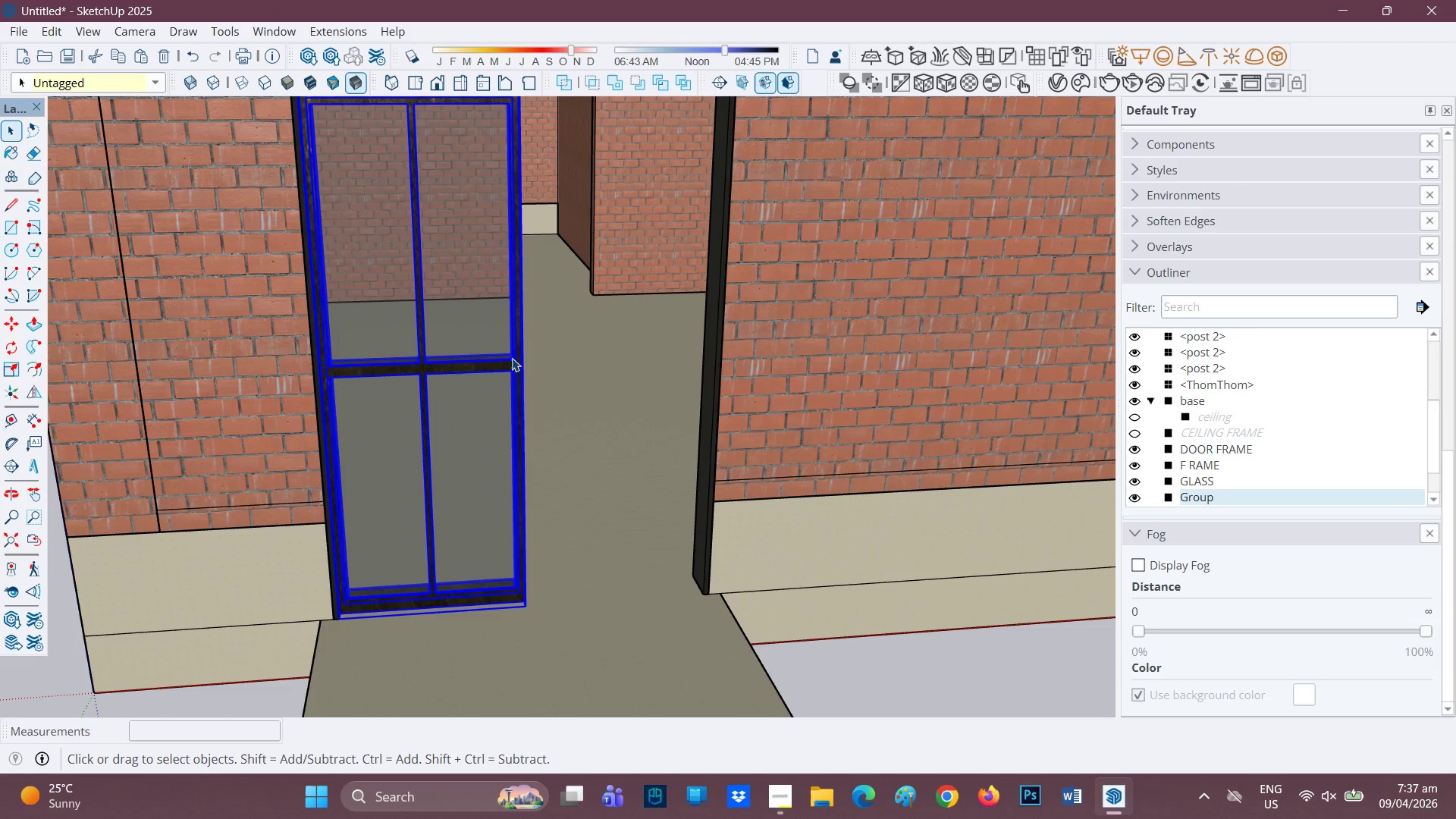 
scroll: coordinate [526, 363], scroll_direction: up, amount: 4.0
 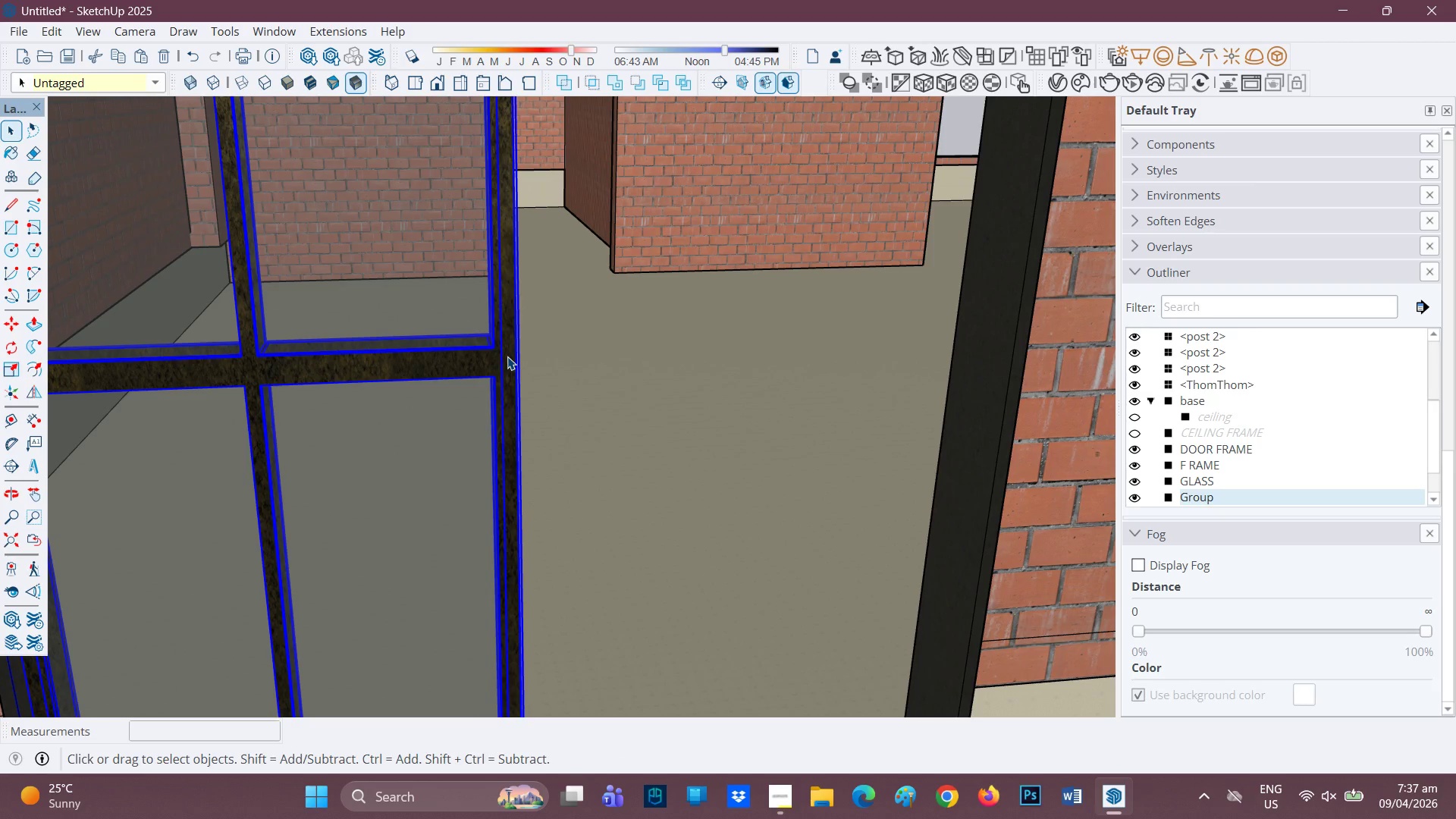 
double_click([507, 356])
 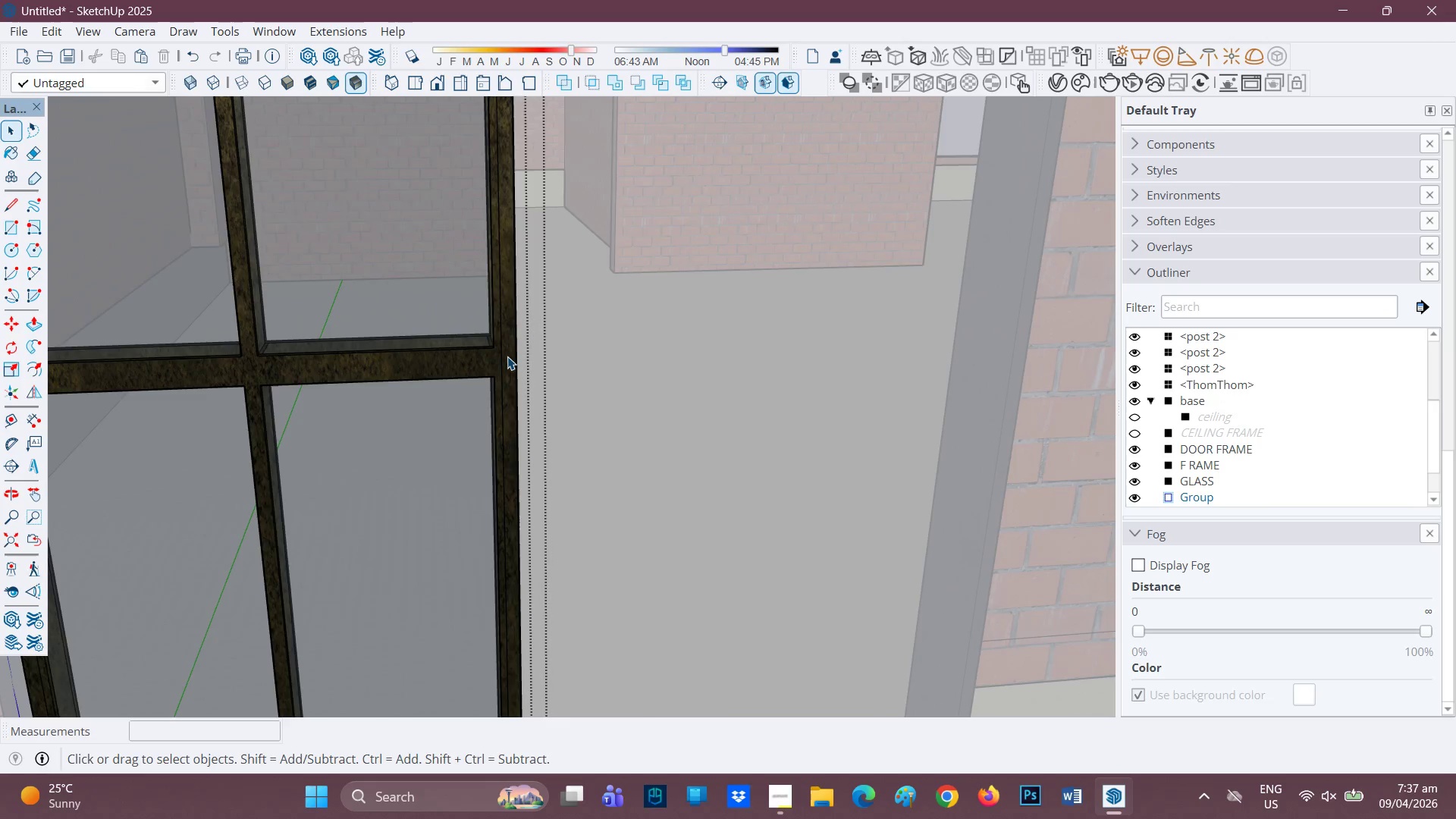 
triple_click([507, 356])
 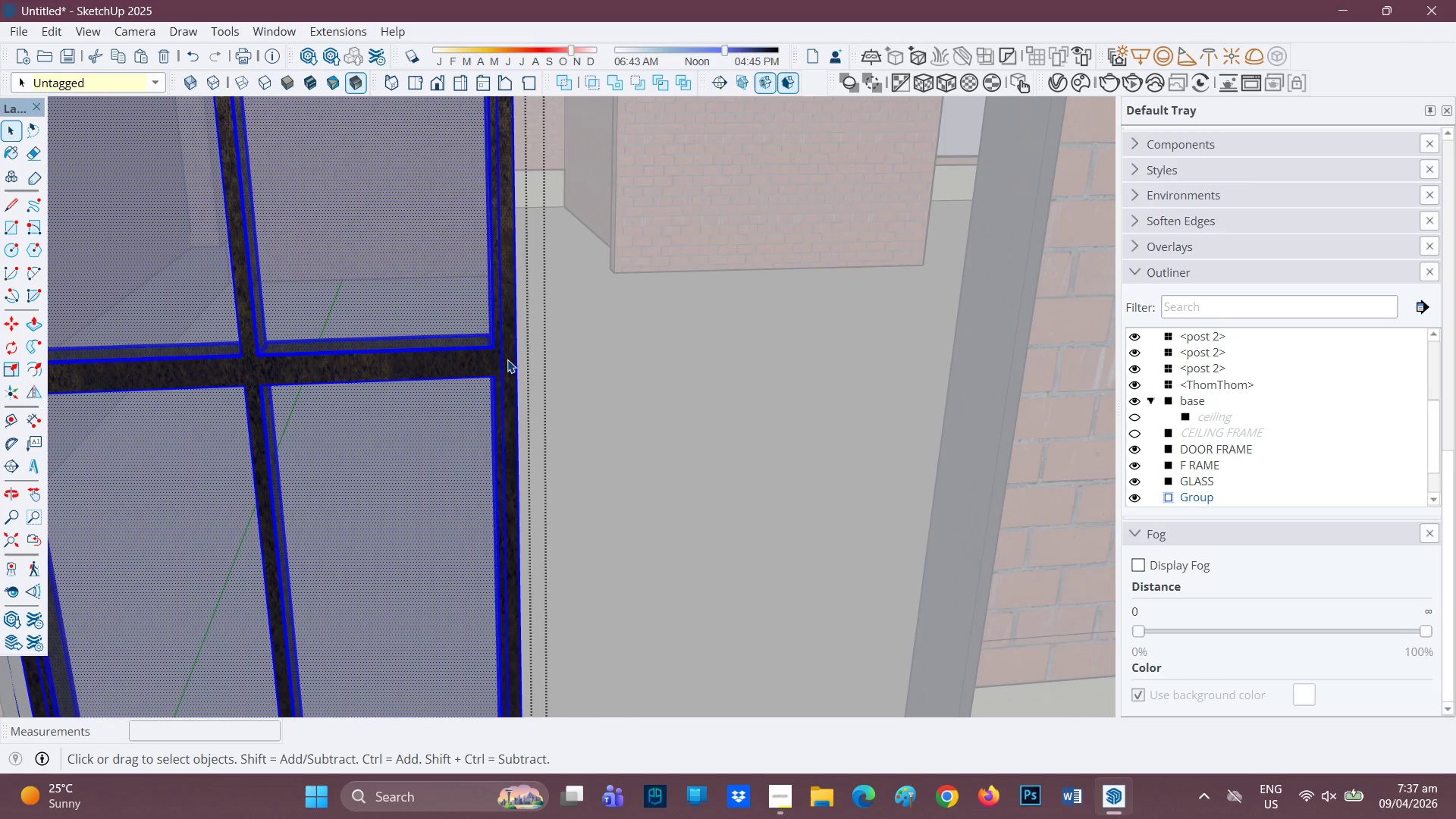 
double_click([507, 359])
 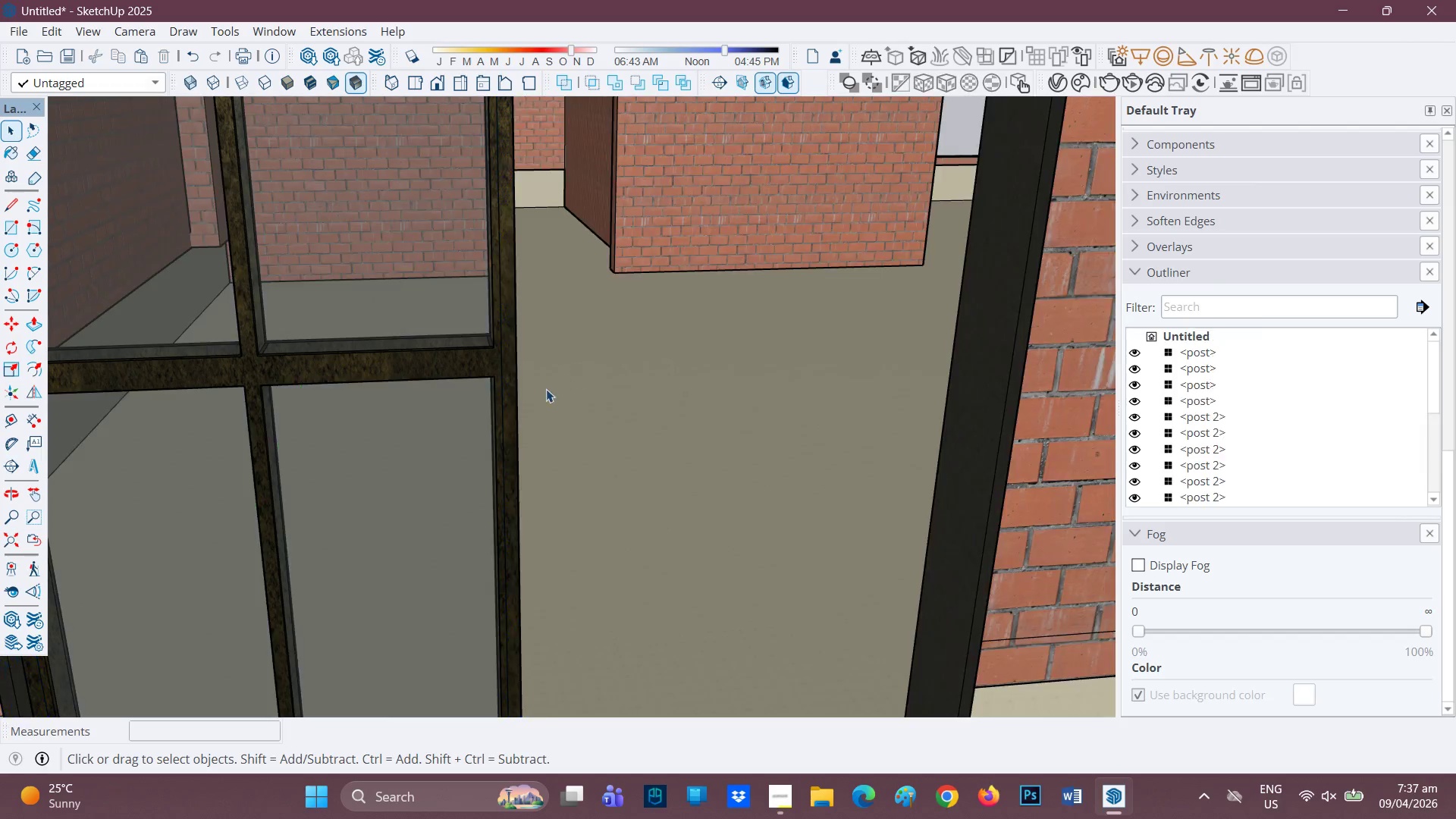 
scroll: coordinate [588, 431], scroll_direction: up, amount: 1.0
 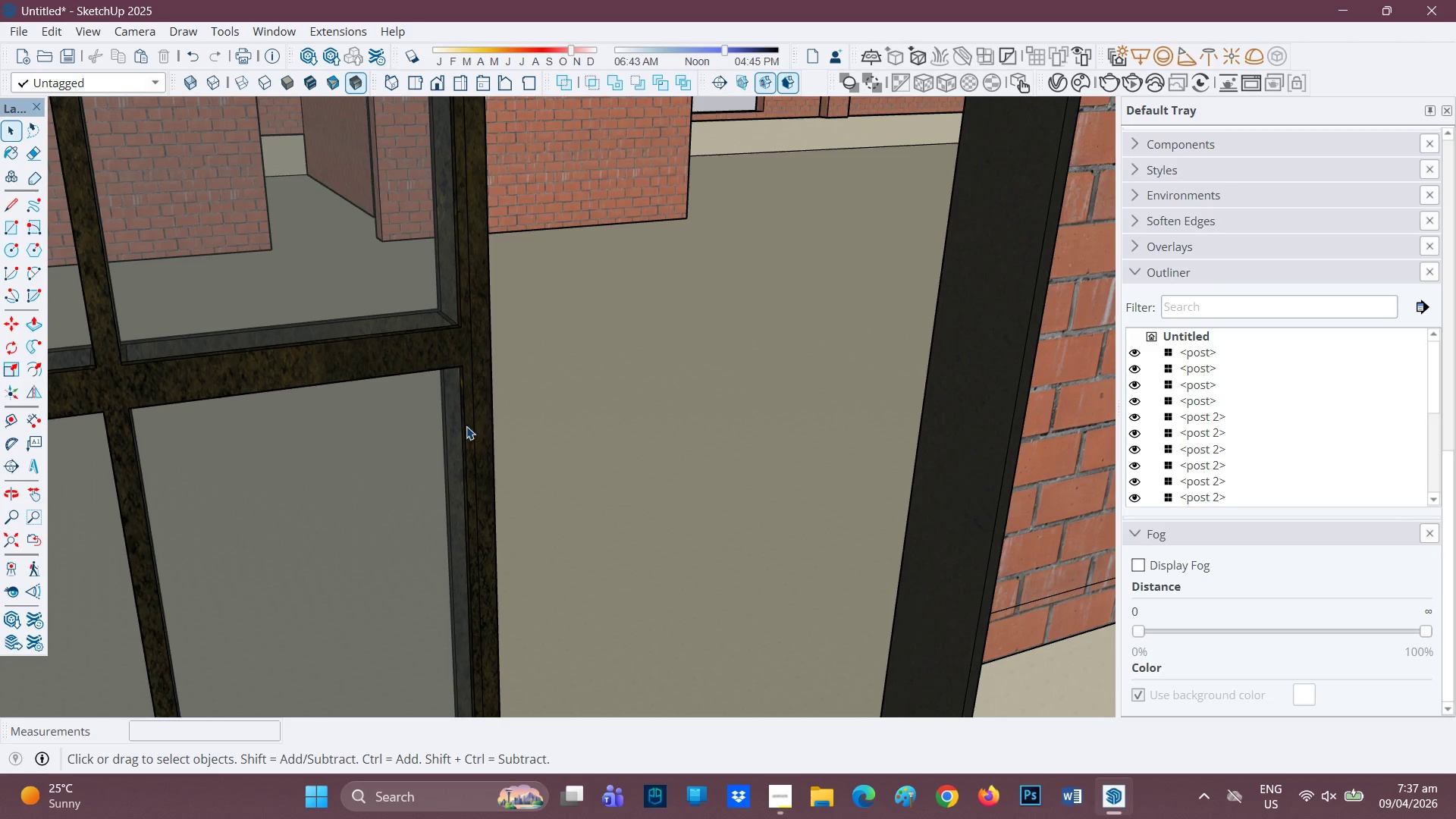 
scroll: coordinate [560, 361], scroll_direction: down, amount: 6.0
 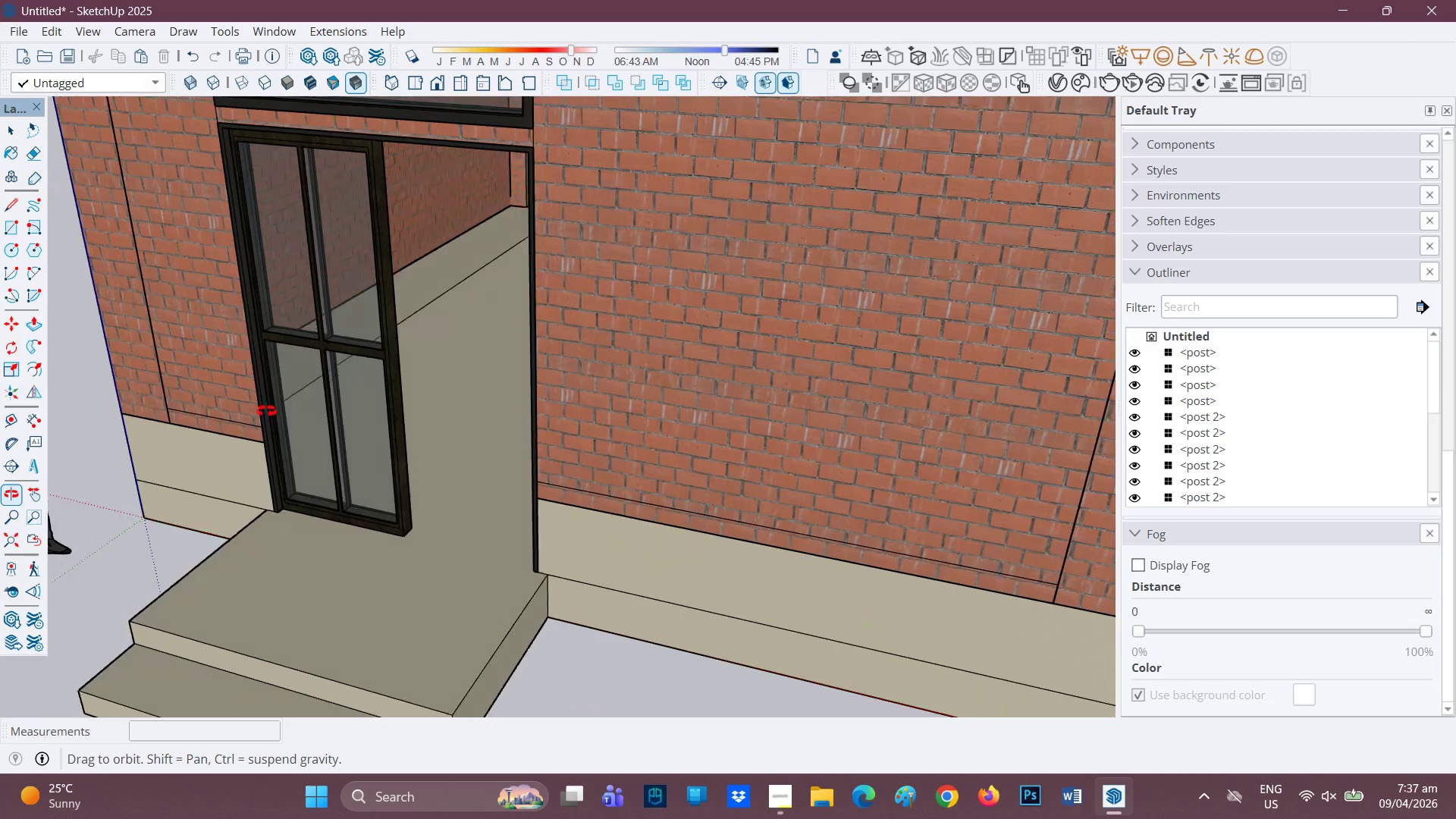 
scroll: coordinate [383, 331], scroll_direction: up, amount: 5.0
 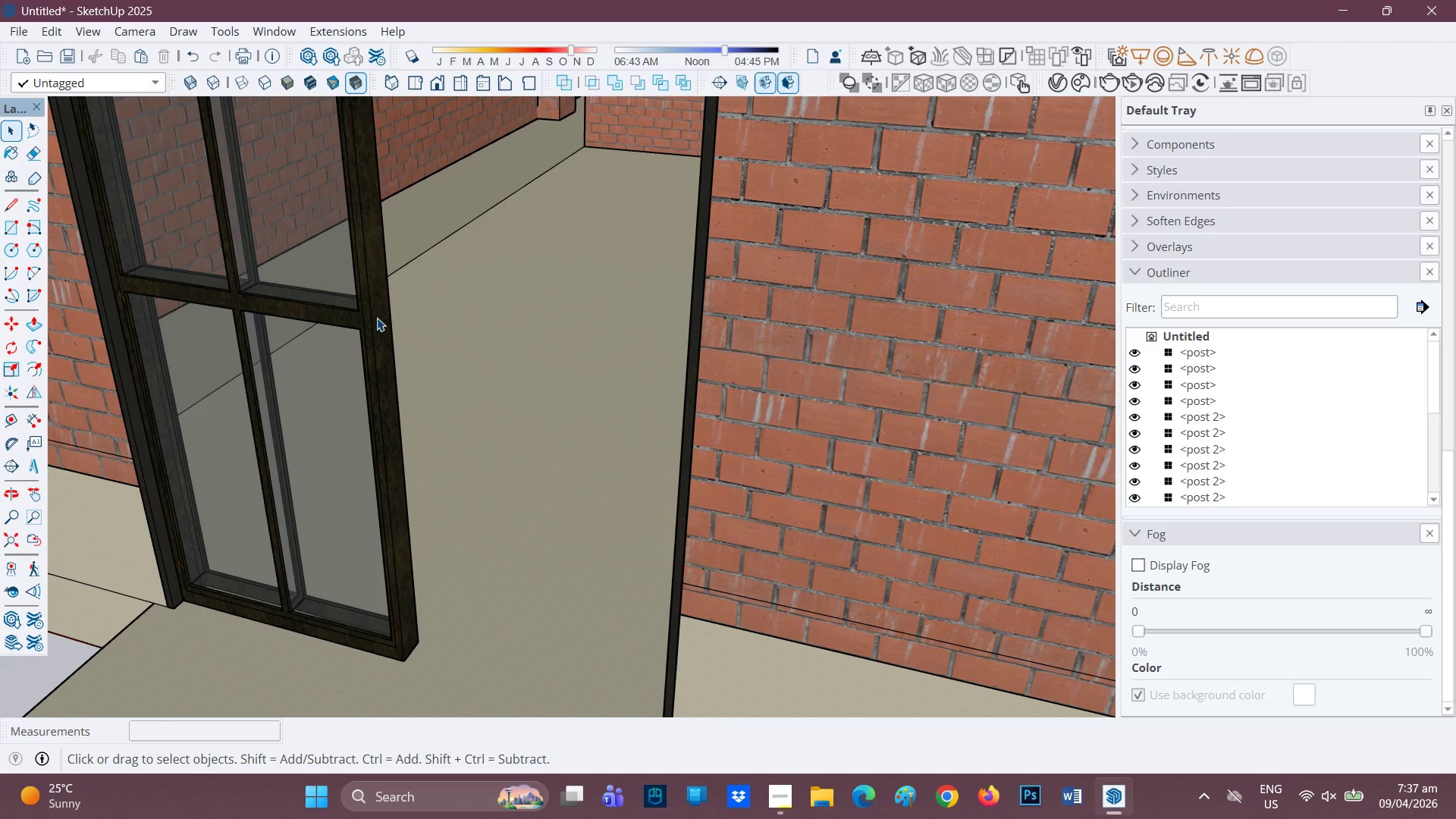 
scroll: coordinate [367, 446], scroll_direction: down, amount: 6.0
 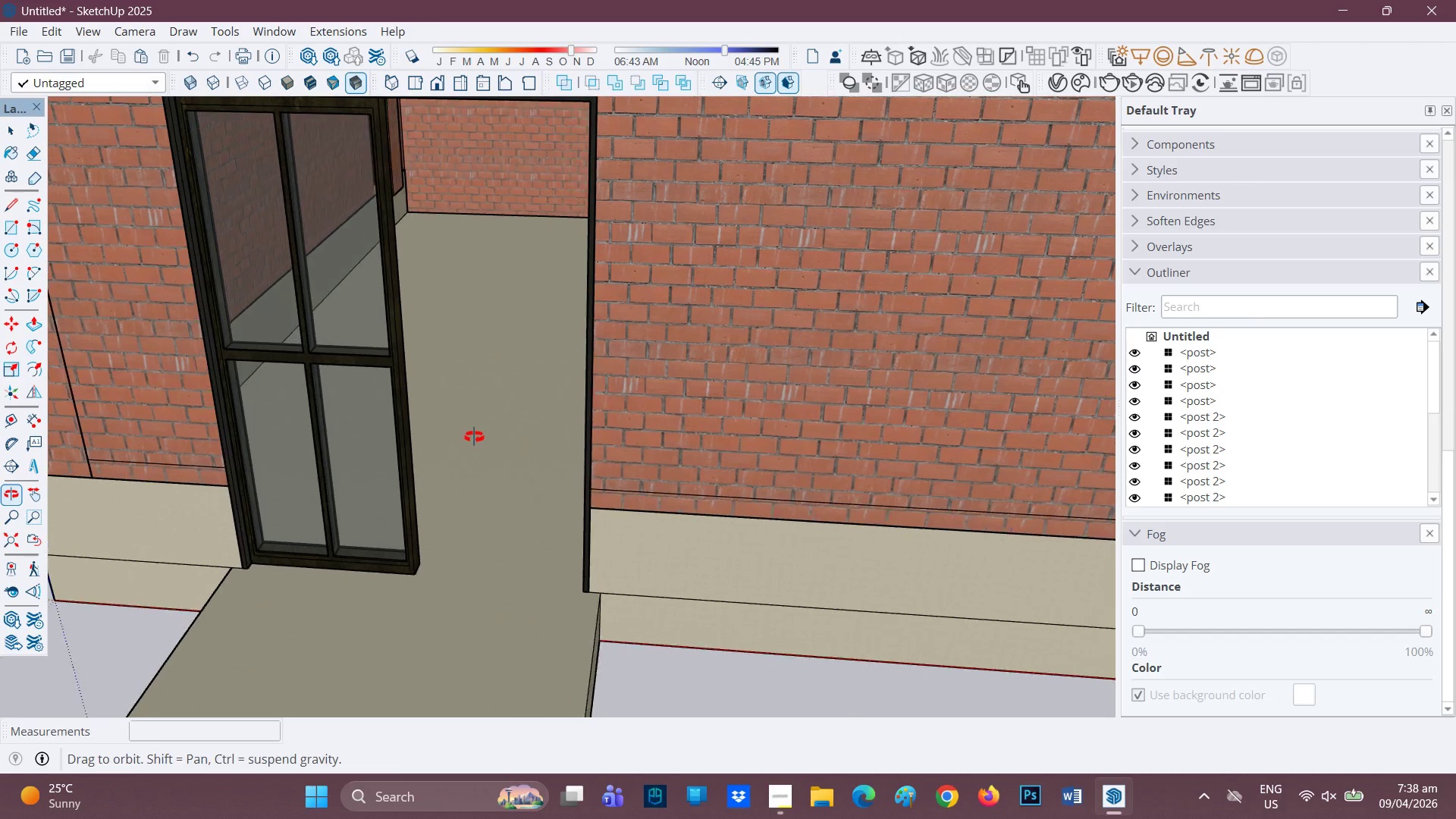 
scroll: coordinate [463, 458], scroll_direction: up, amount: 1.0
 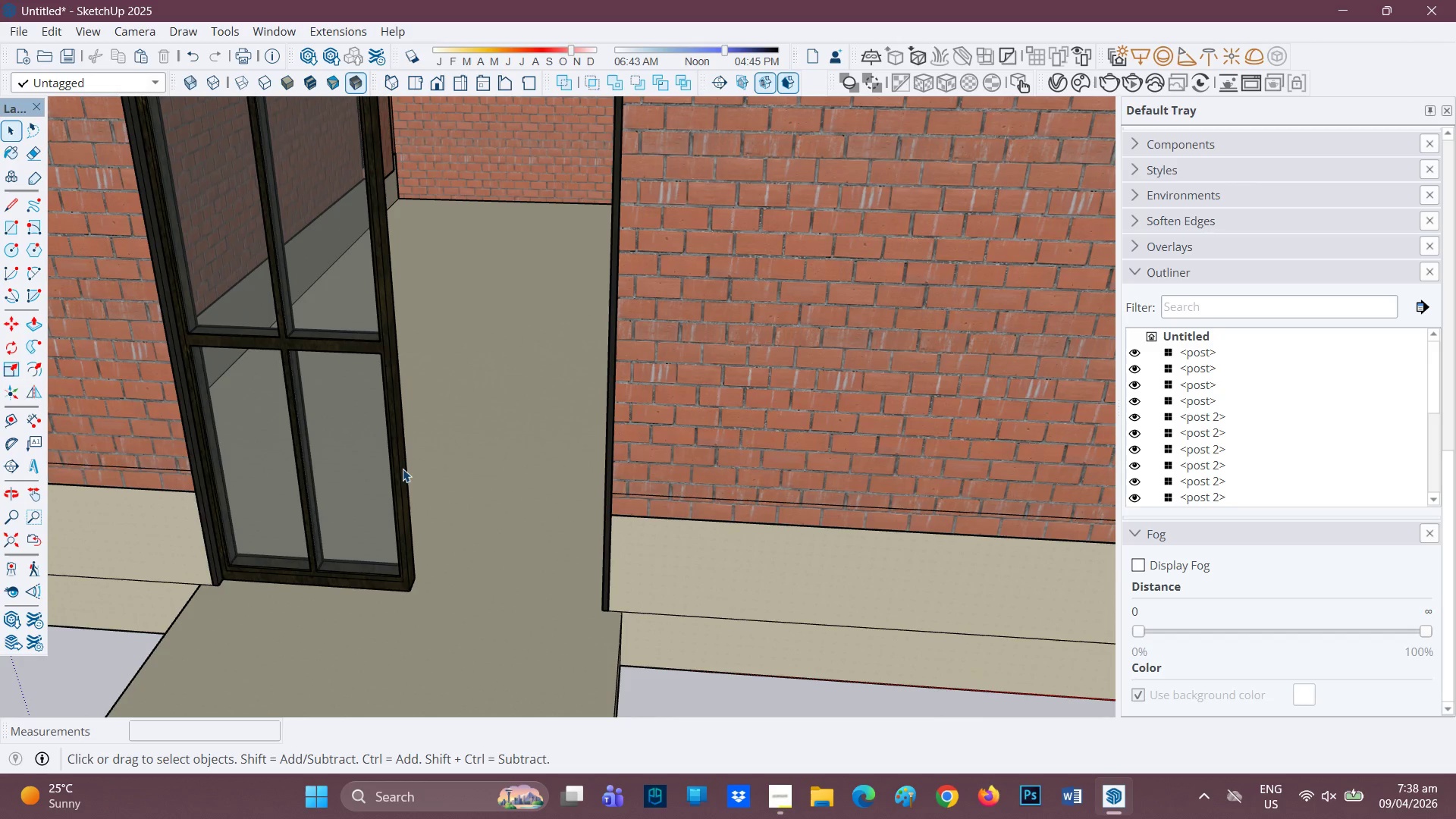 
left_click([402, 468])
 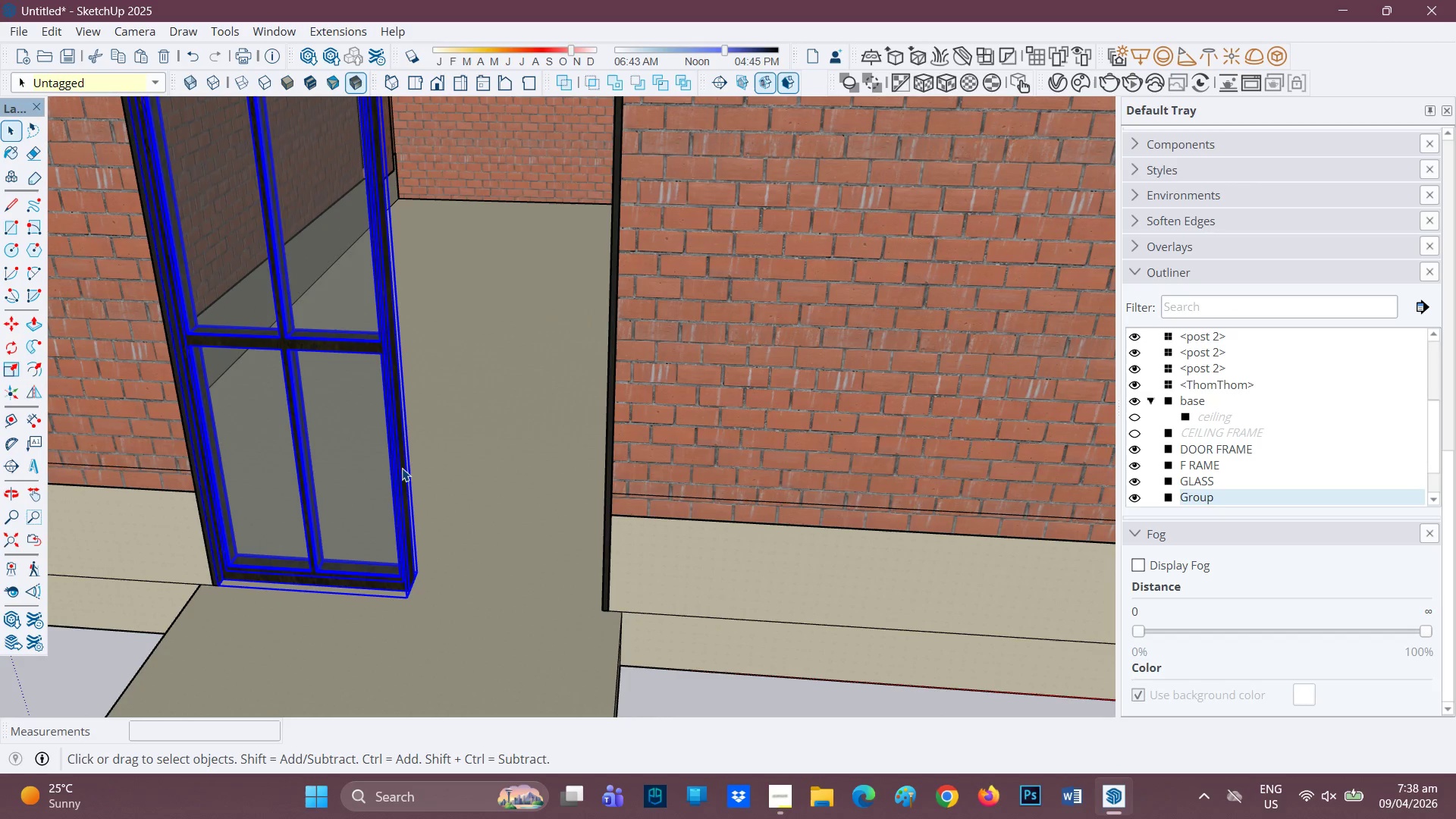 
key(Control+C)
 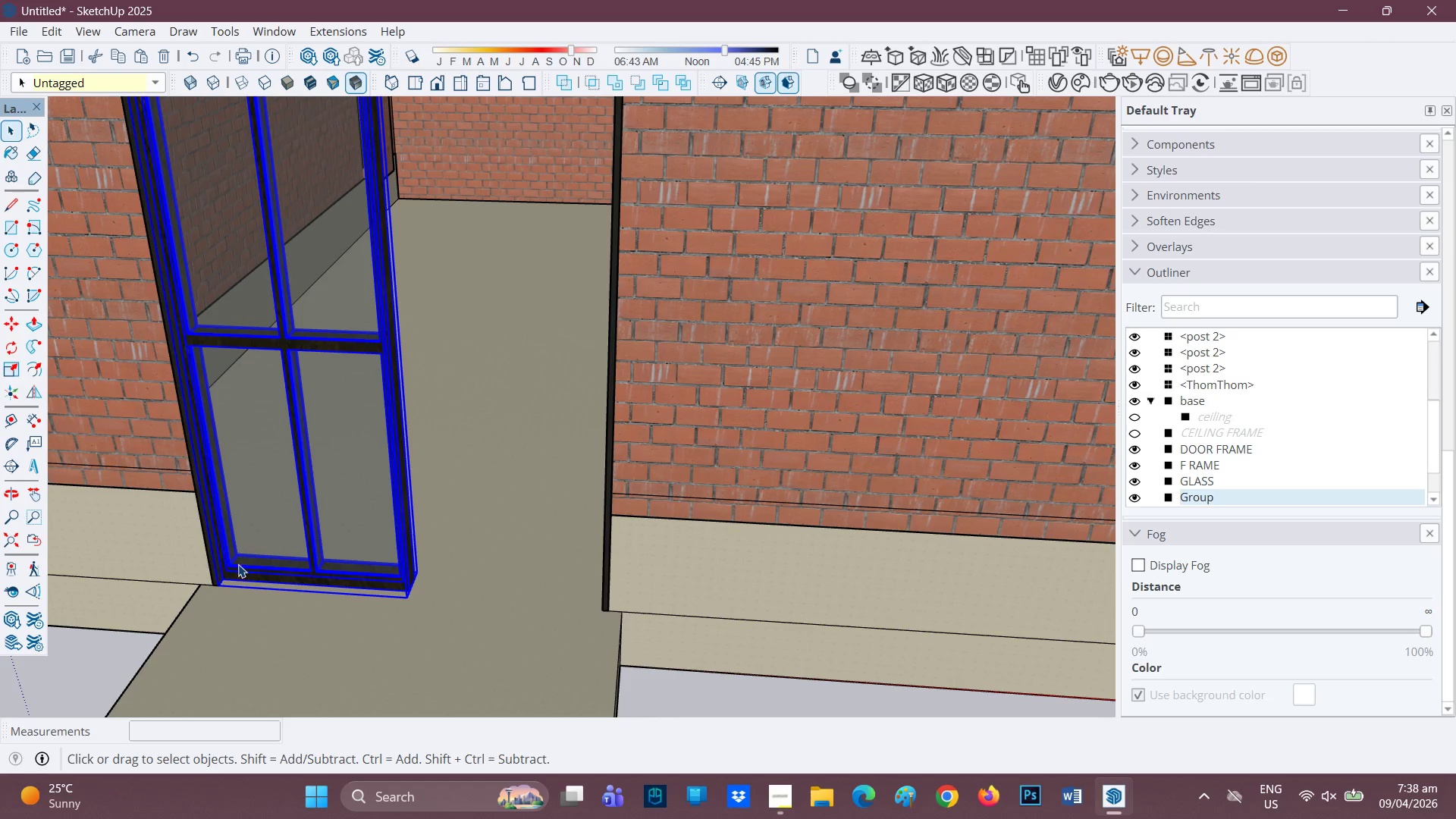 
scroll: coordinate [238, 564], scroll_direction: up, amount: 2.0
 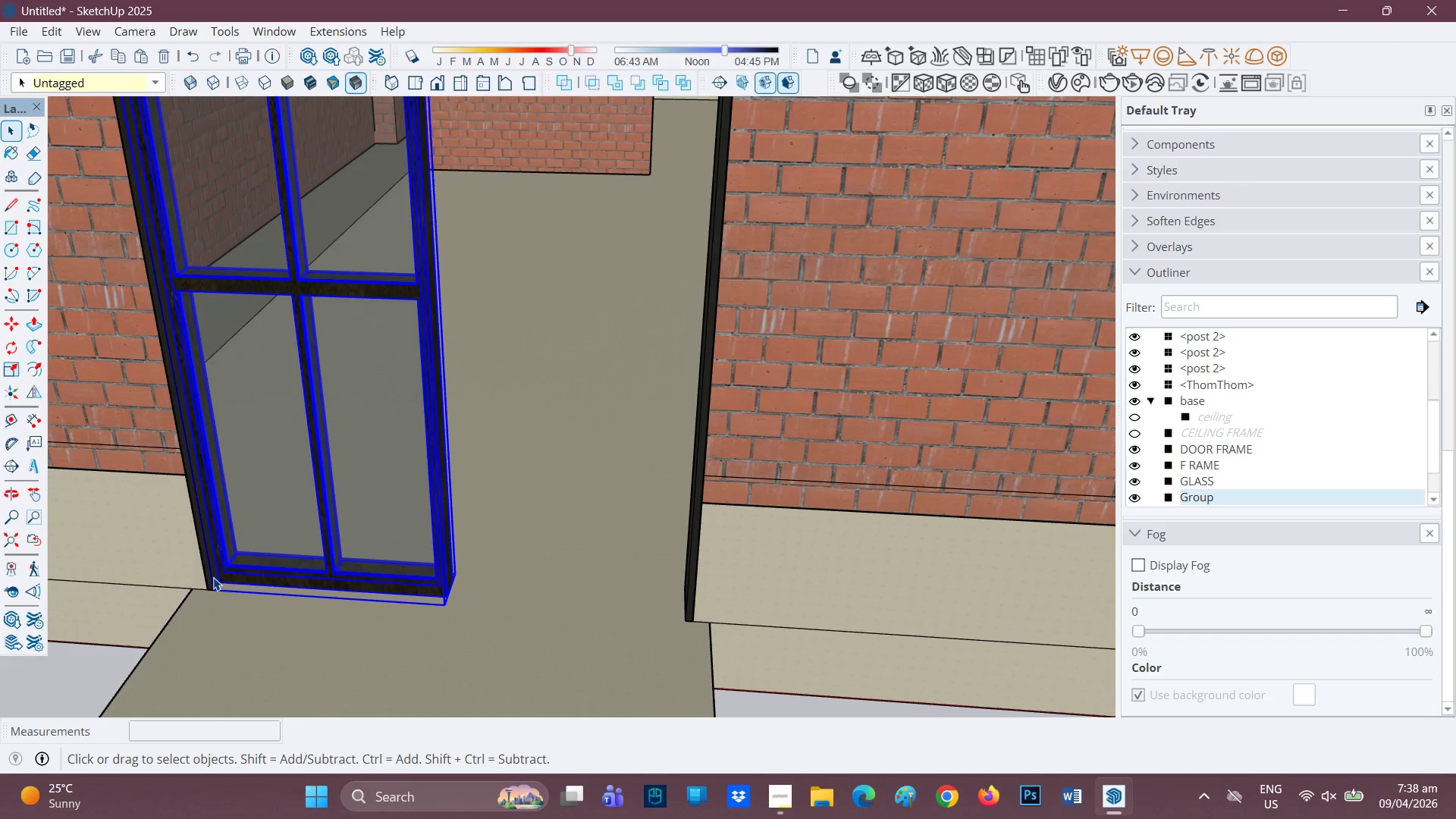 
key(Control+V)
 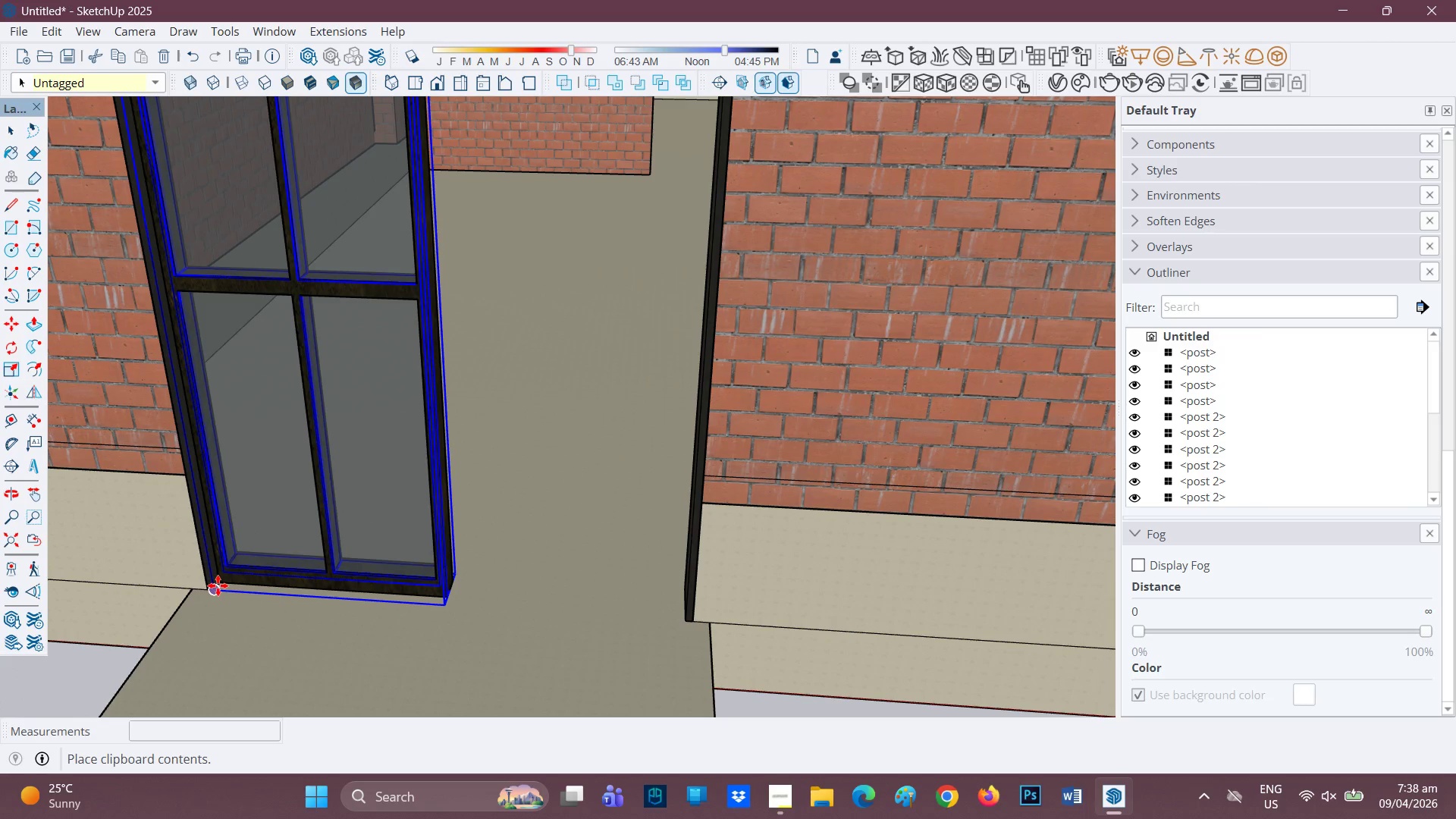 
scroll: coordinate [221, 587], scroll_direction: up, amount: 2.0
 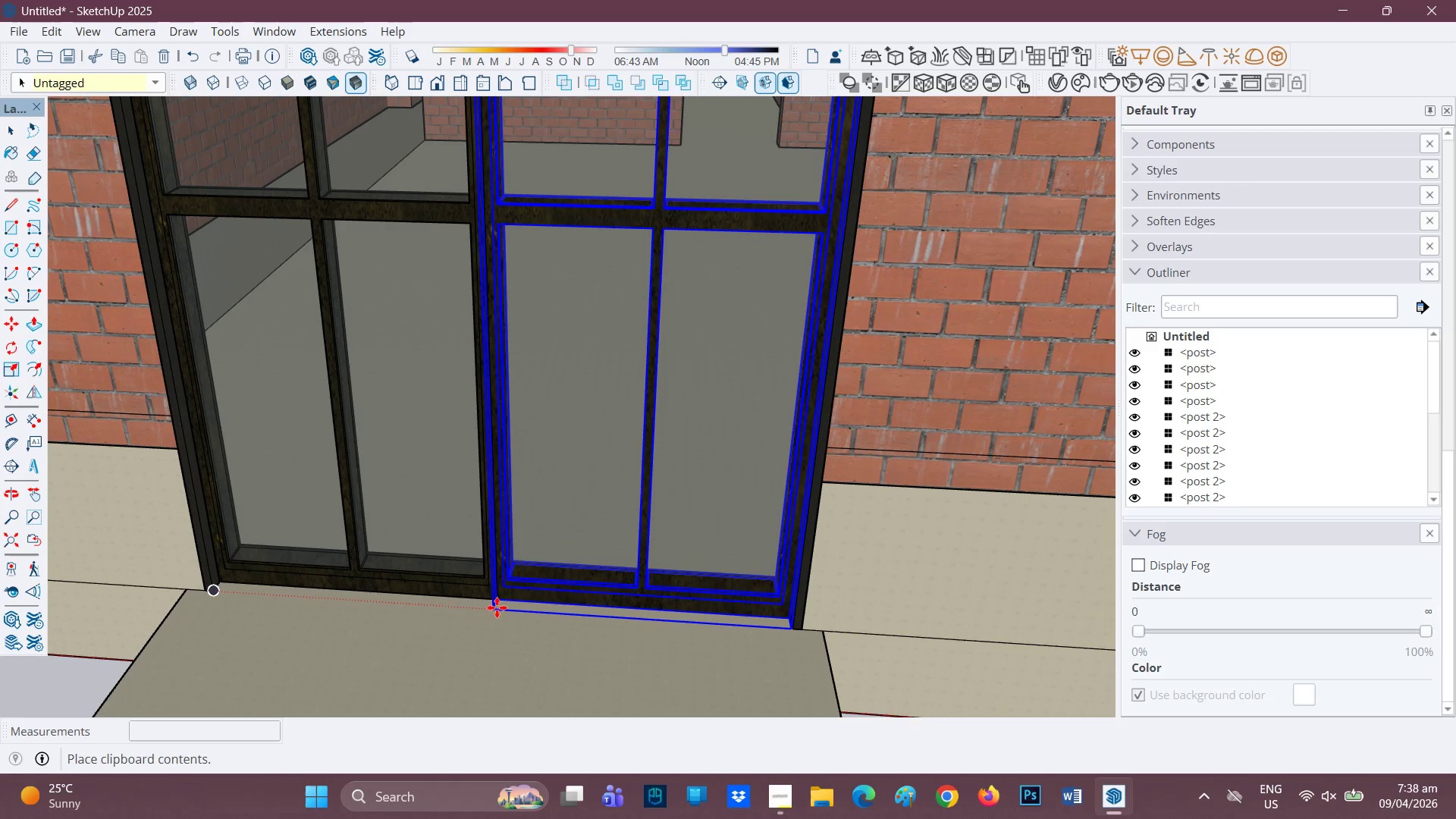 
key(Space)
 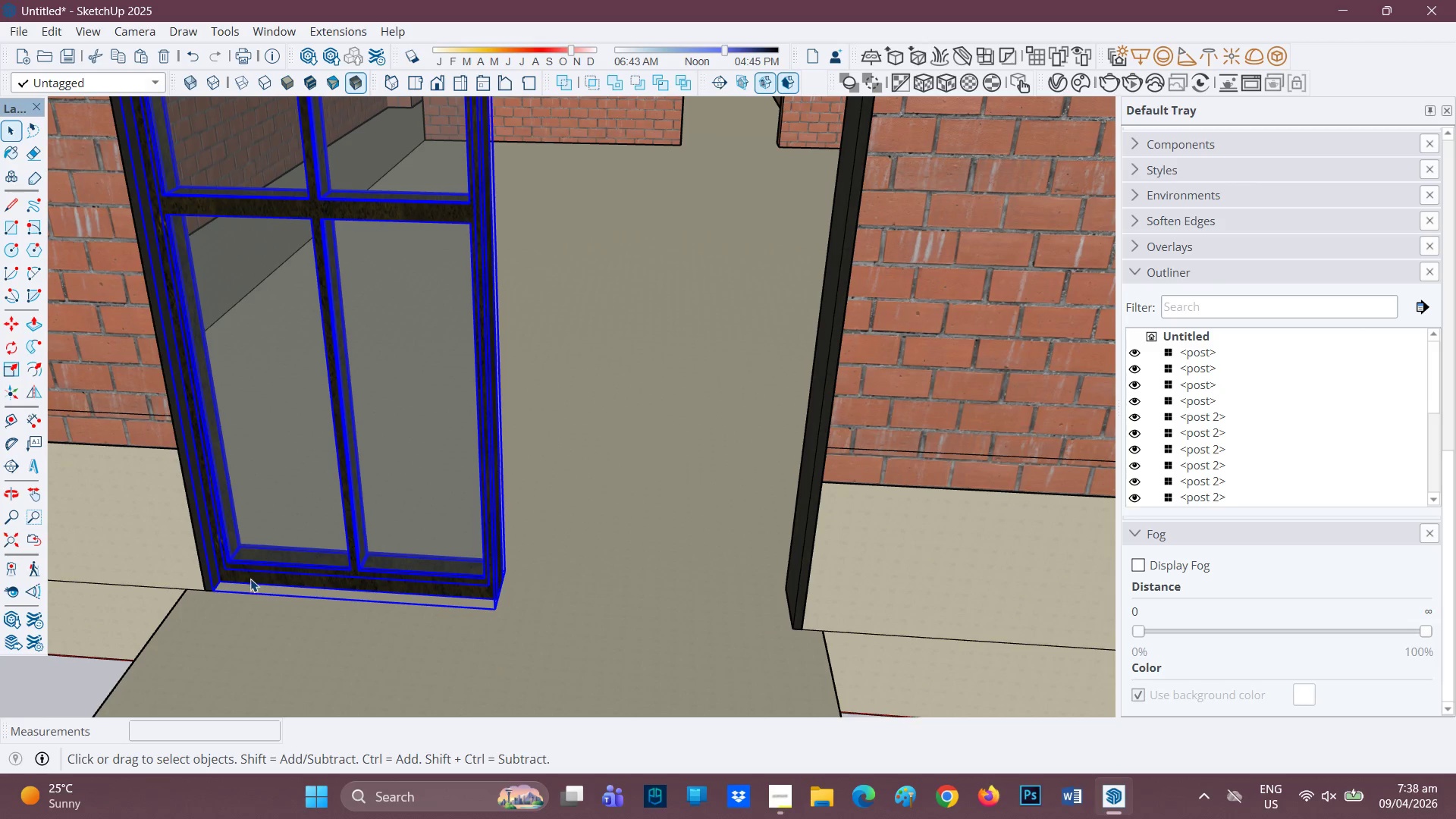 
key(M)
 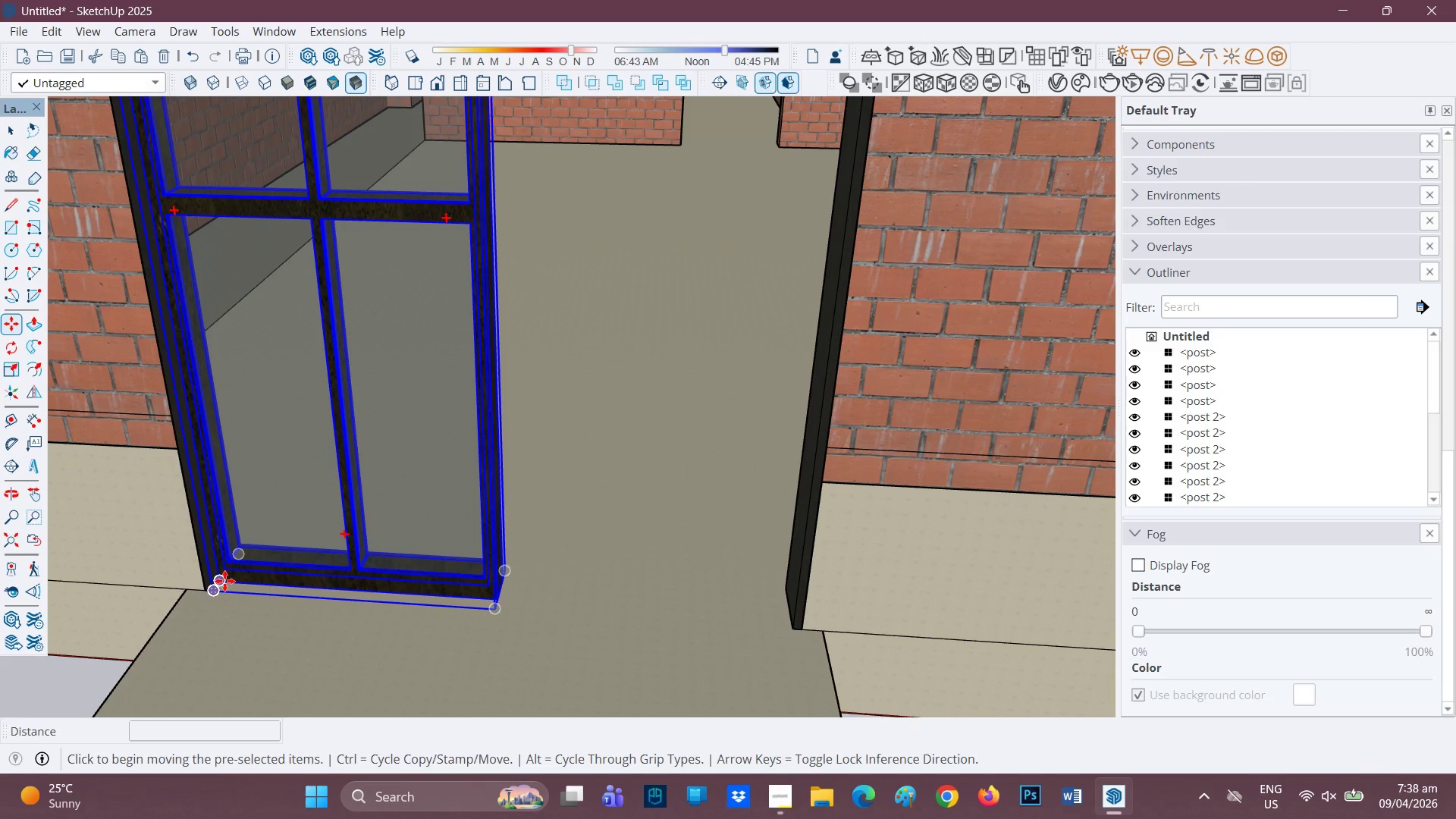 
left_click([224, 581])
 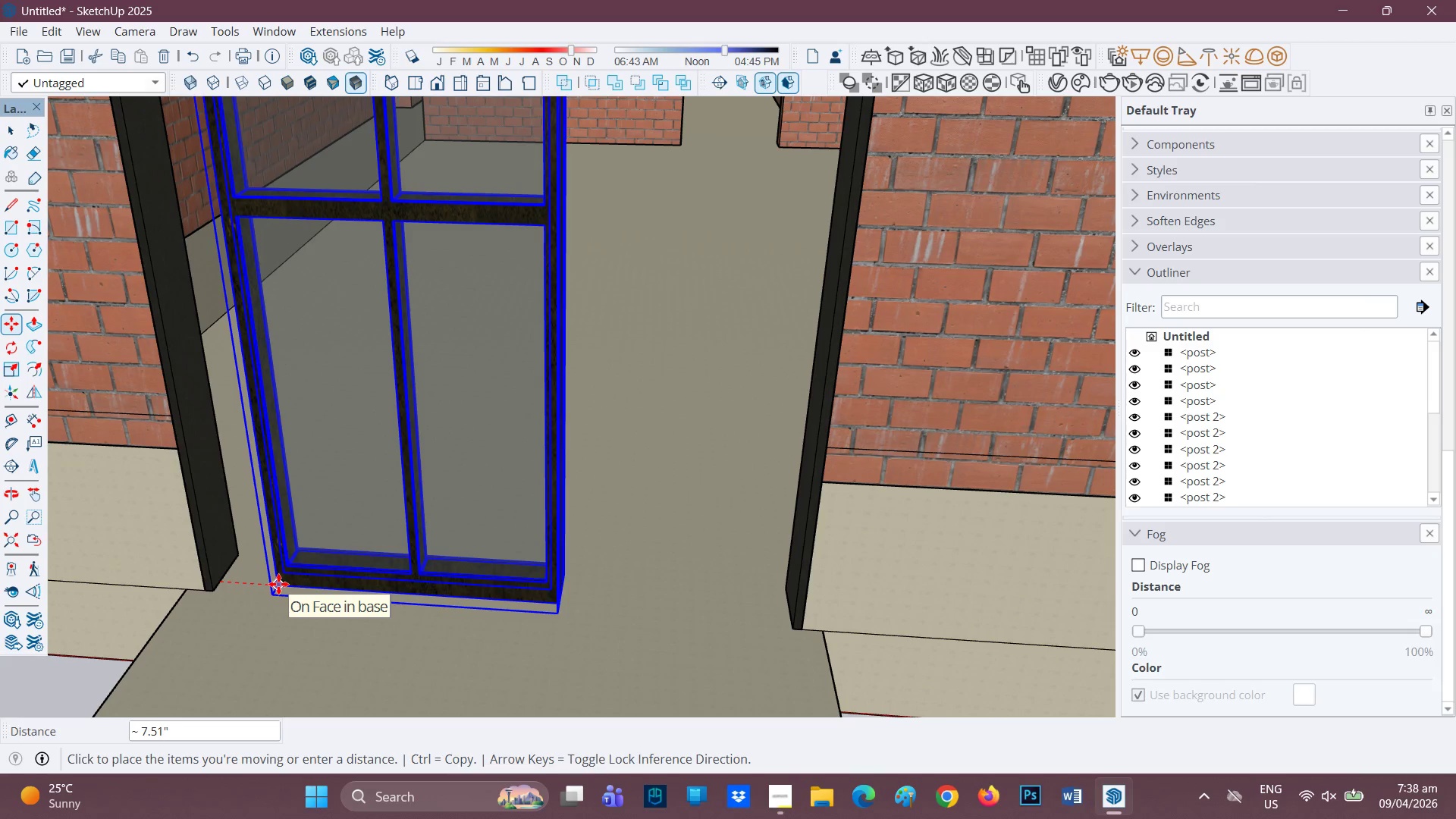 
key(Control+ControlLeft)
 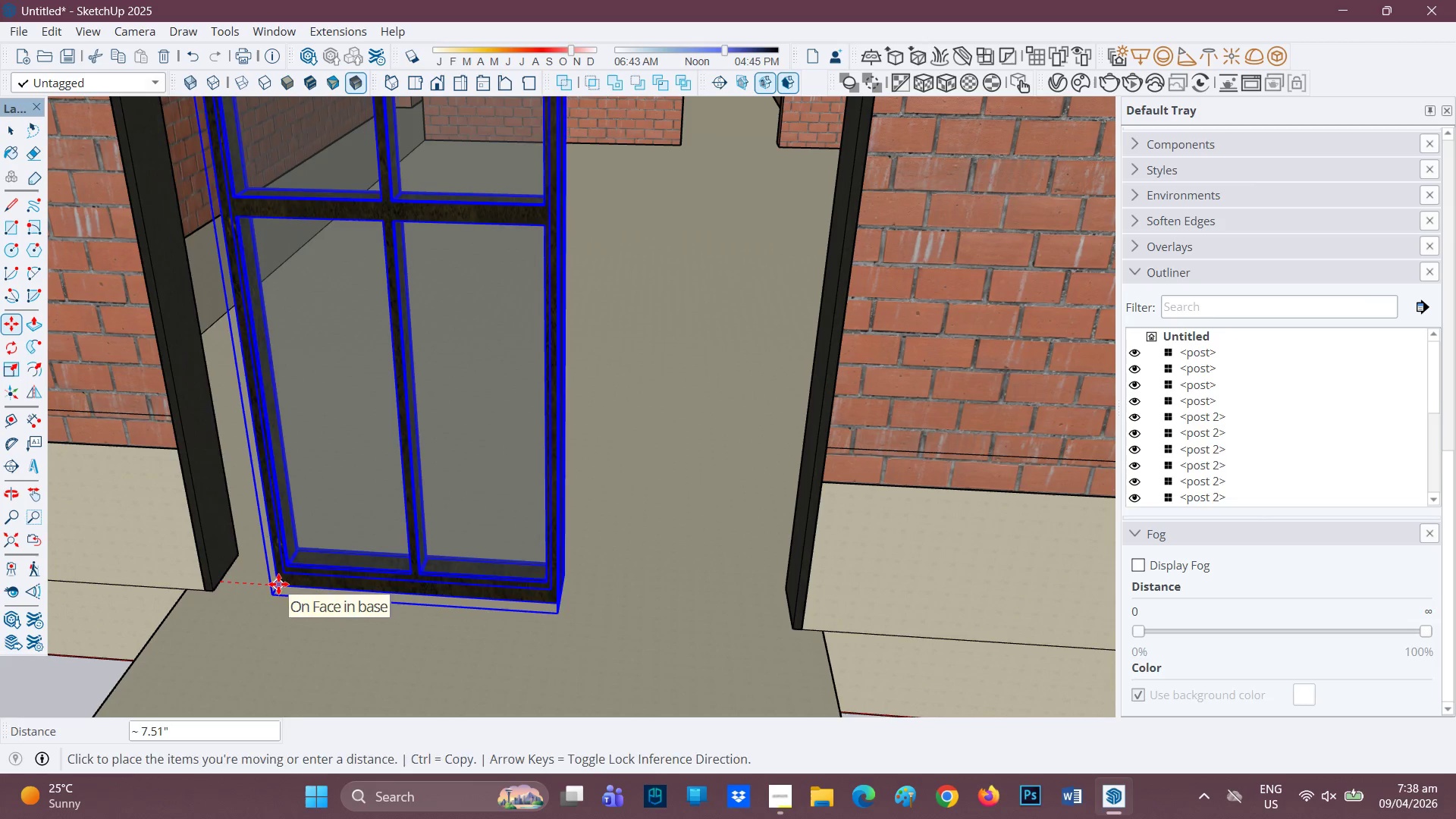 
key(Control+Z)
 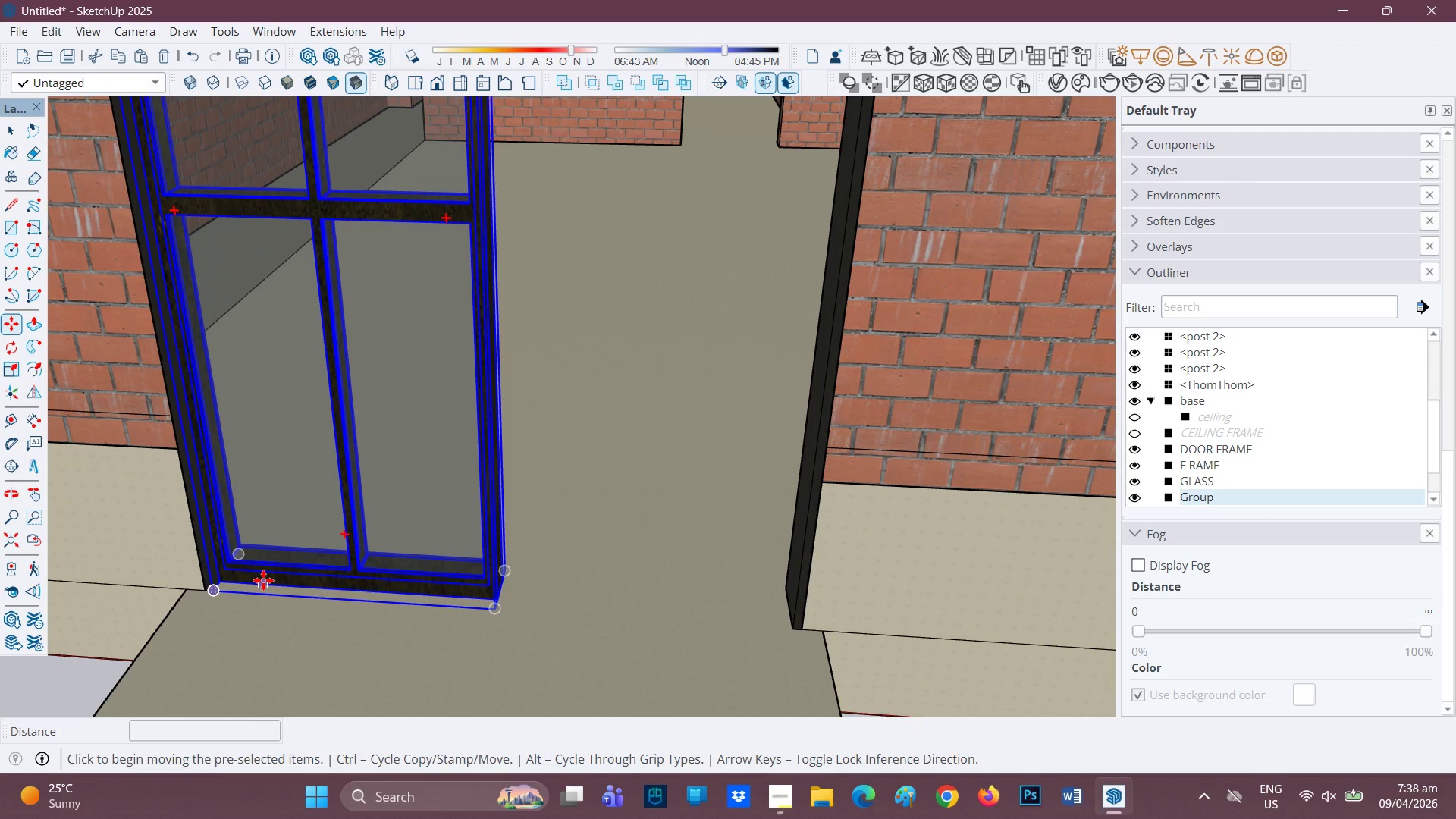 
key(M)
 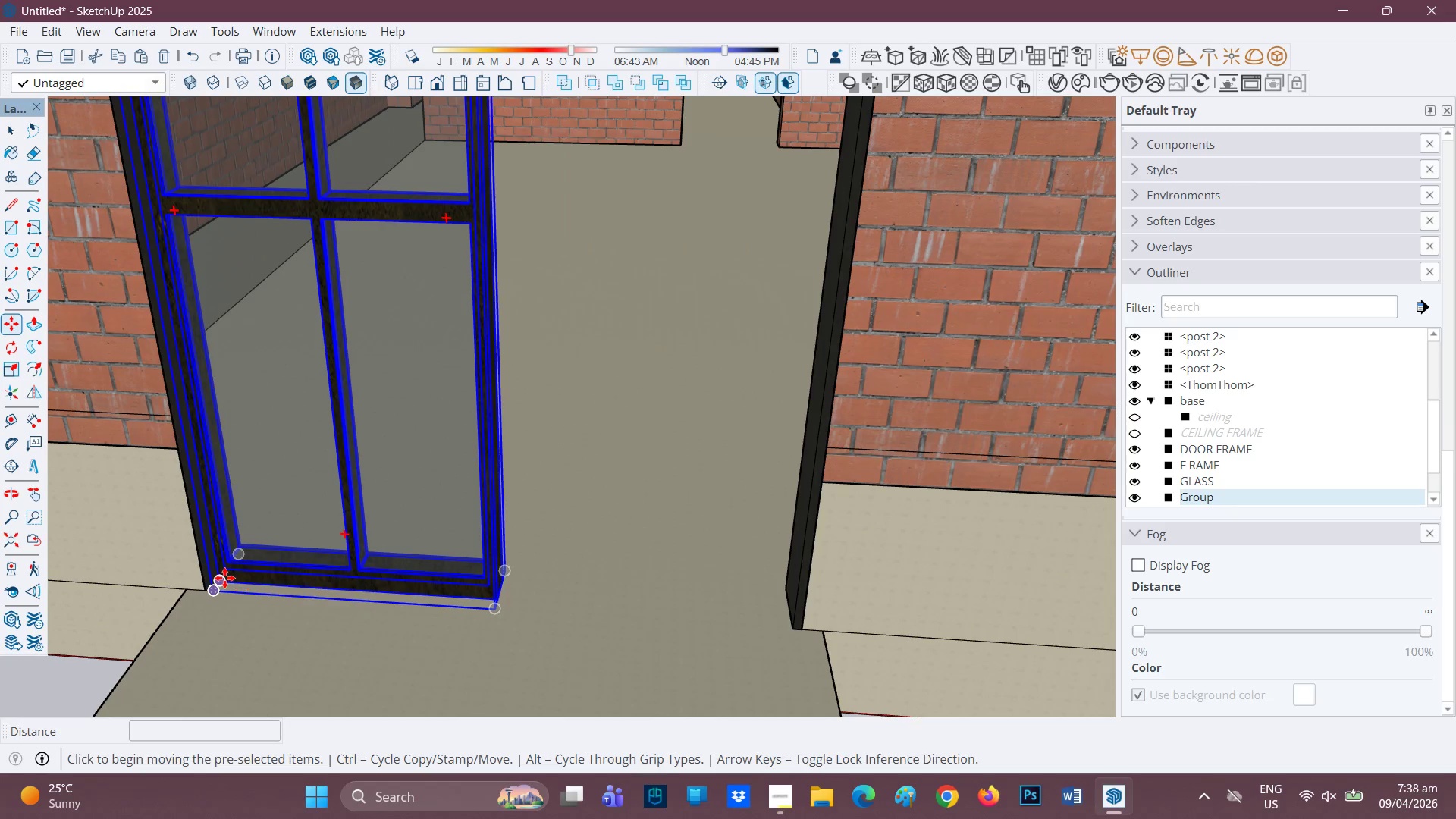 
key(Control+ControlRight)
 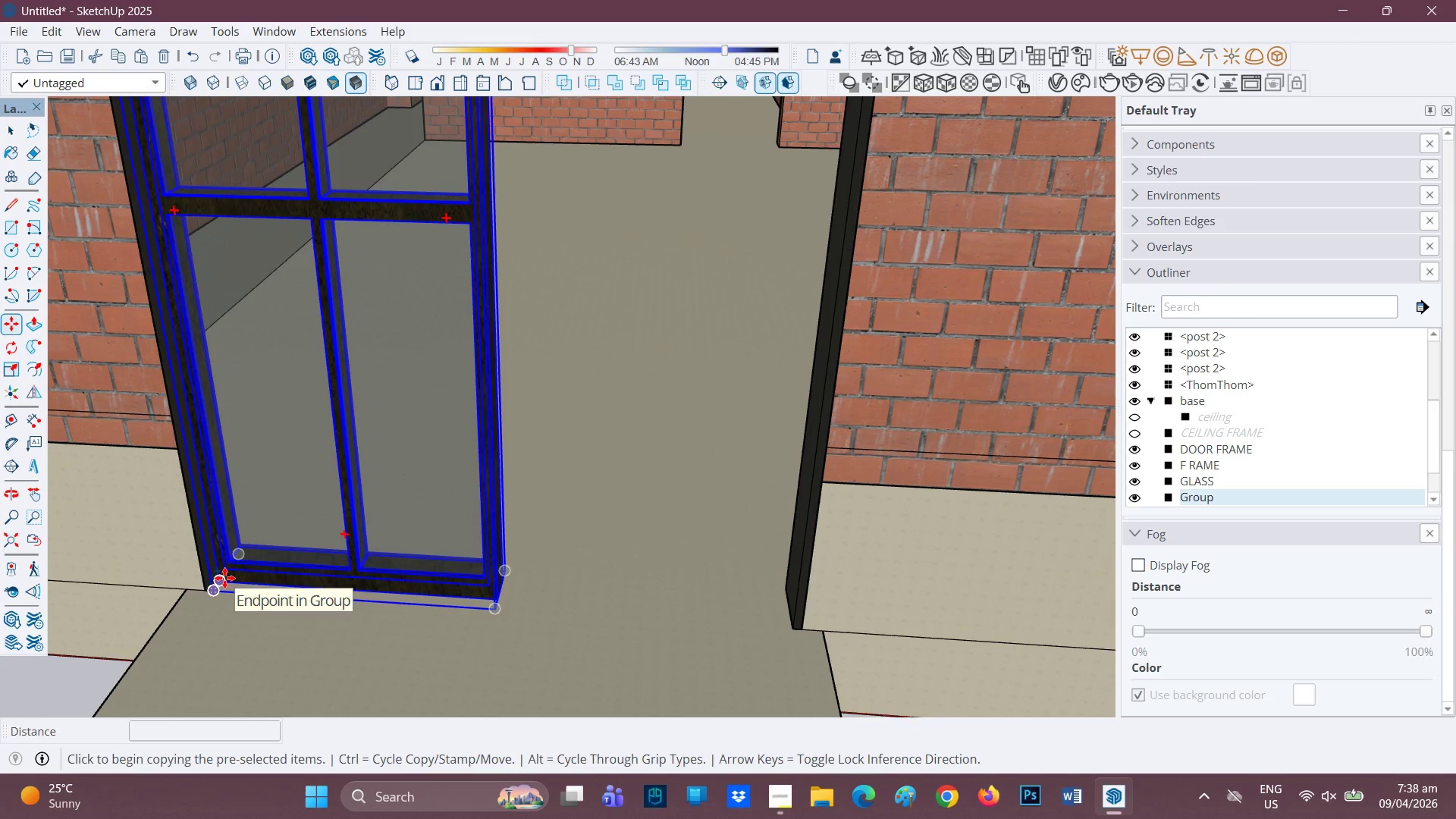 
left_click([224, 578])
 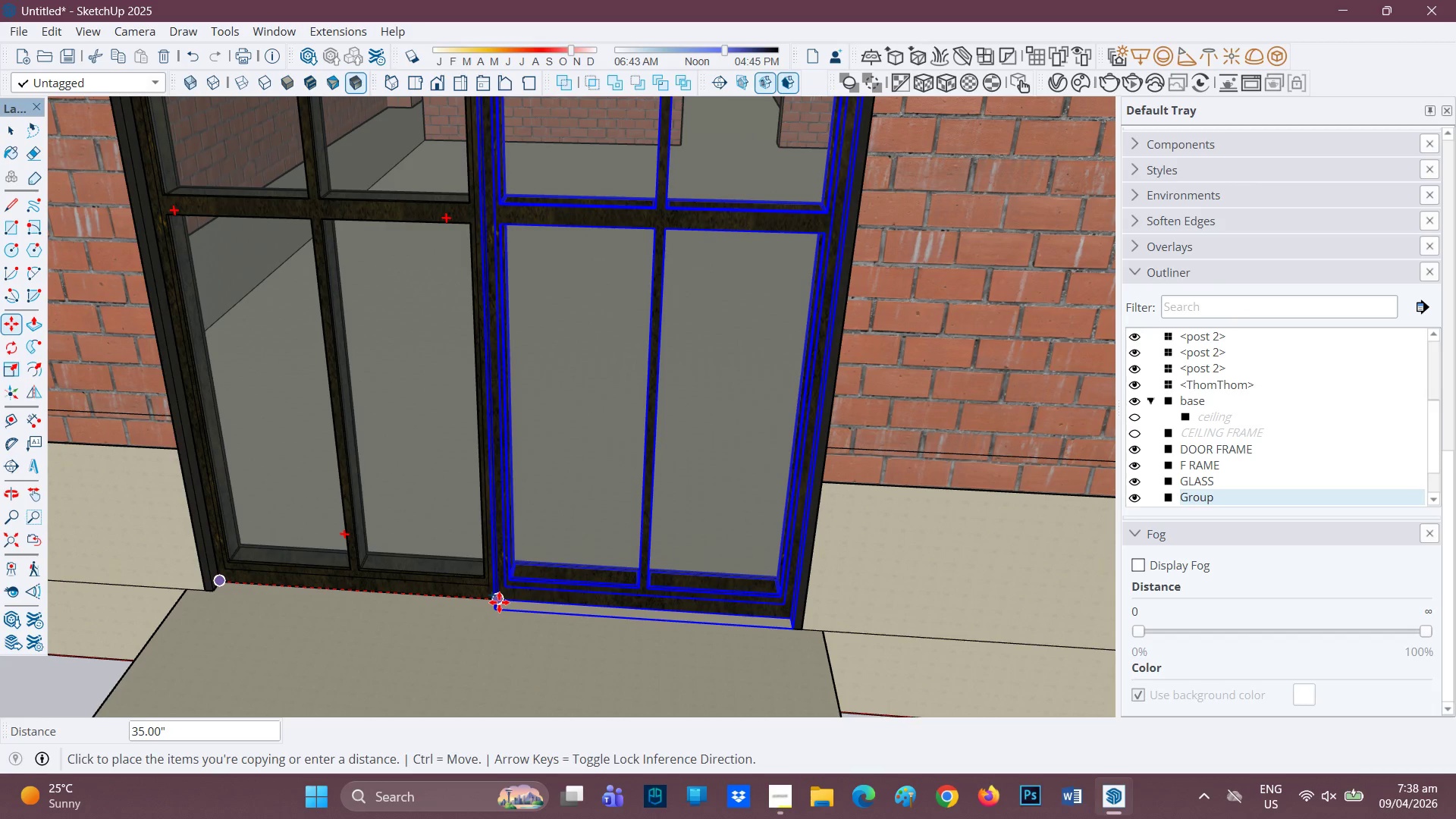 
left_click([499, 602])
 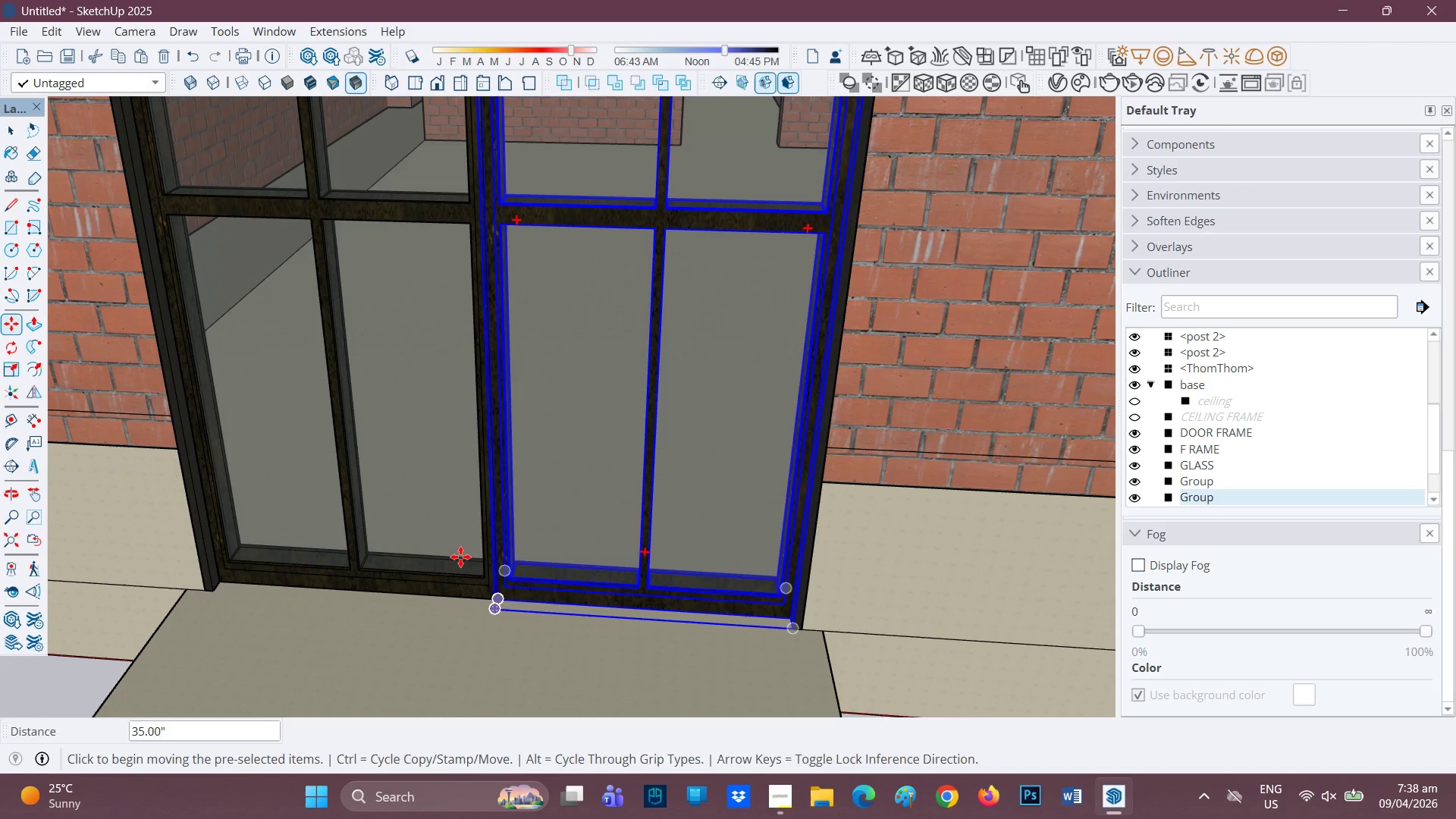 
scroll: coordinate [448, 558], scroll_direction: down, amount: 5.0
 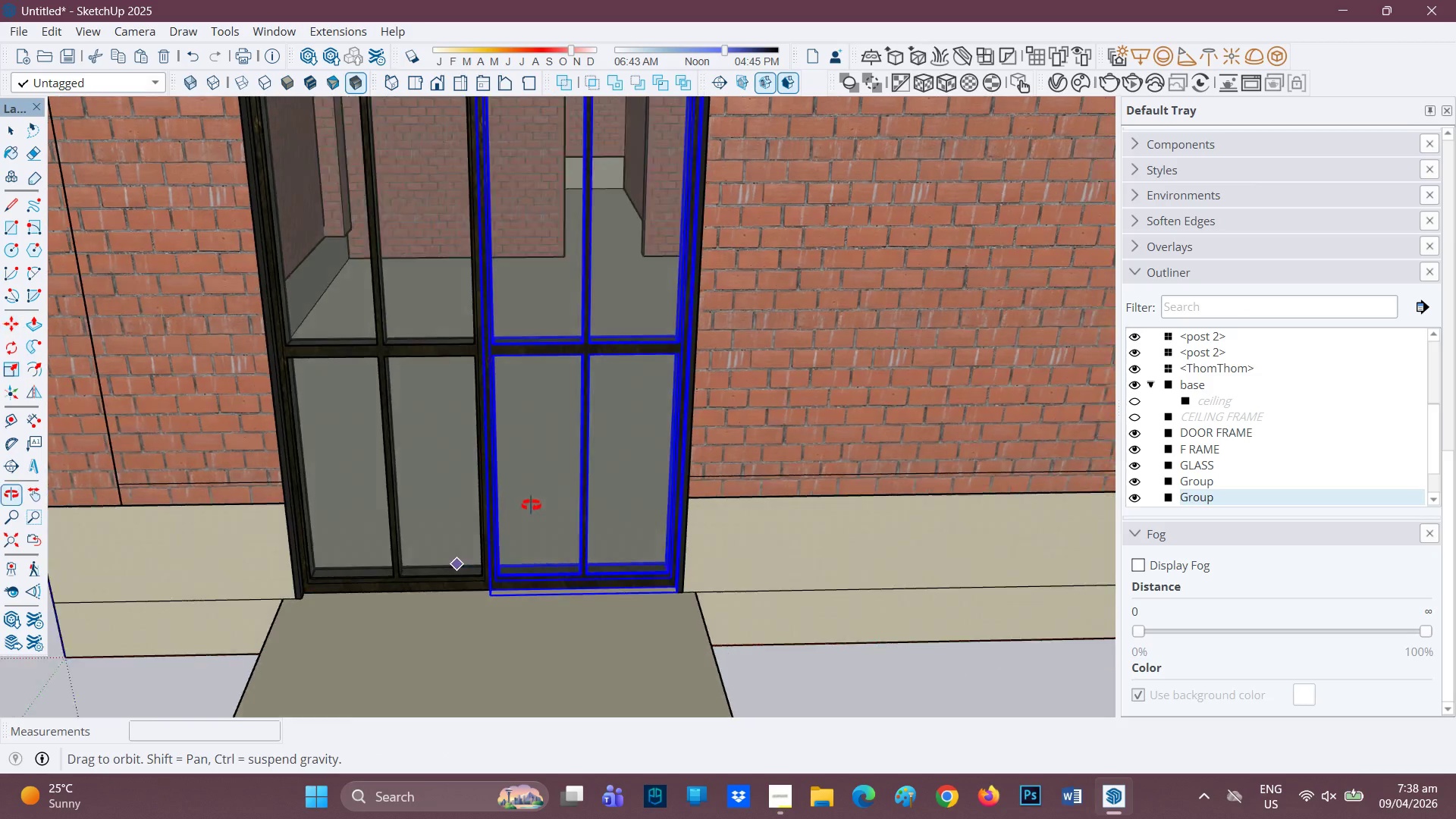 
key(Space)
 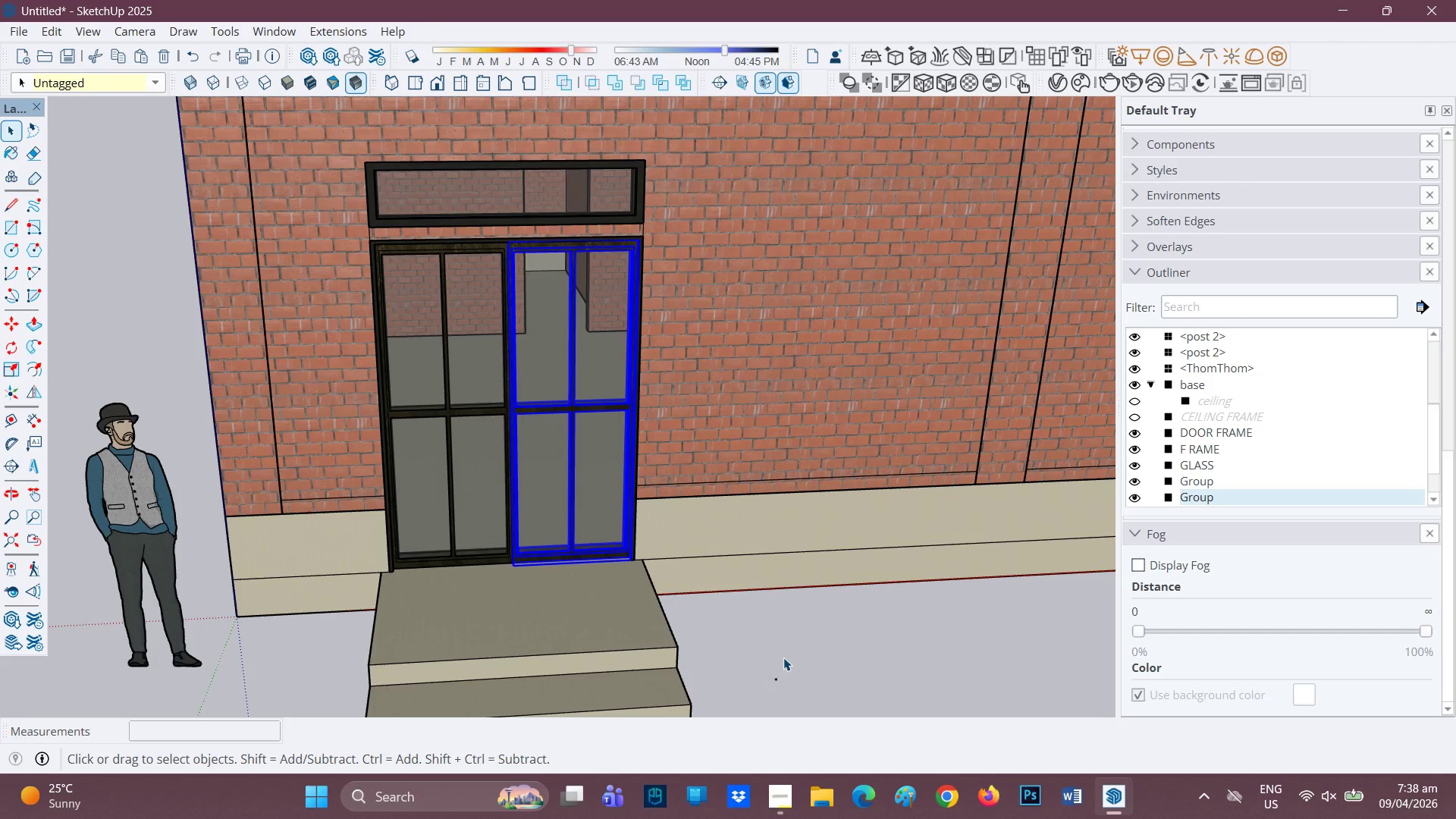 
scroll: coordinate [539, 521], scroll_direction: down, amount: 6.0
 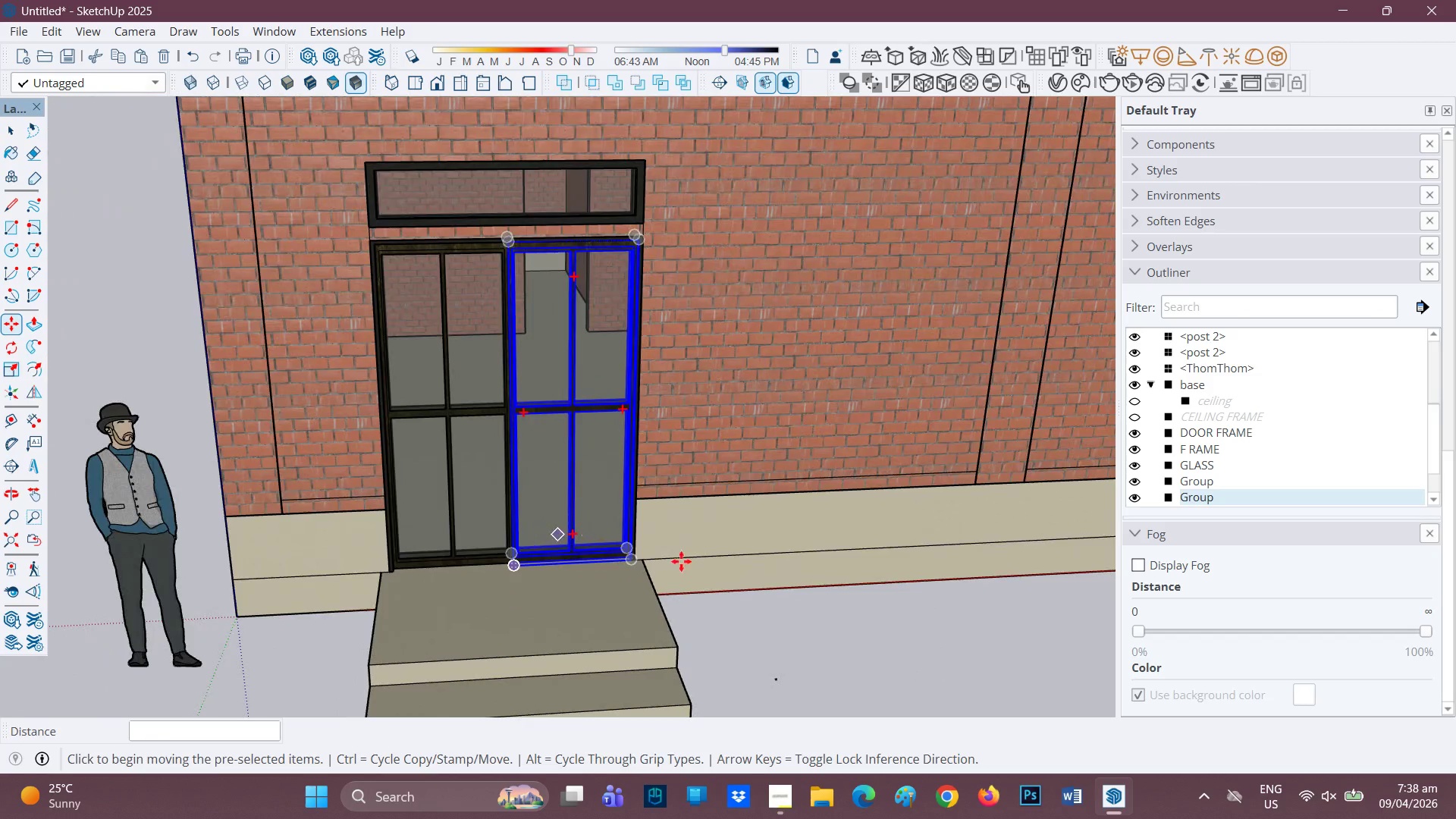 
left_click([783, 657])
 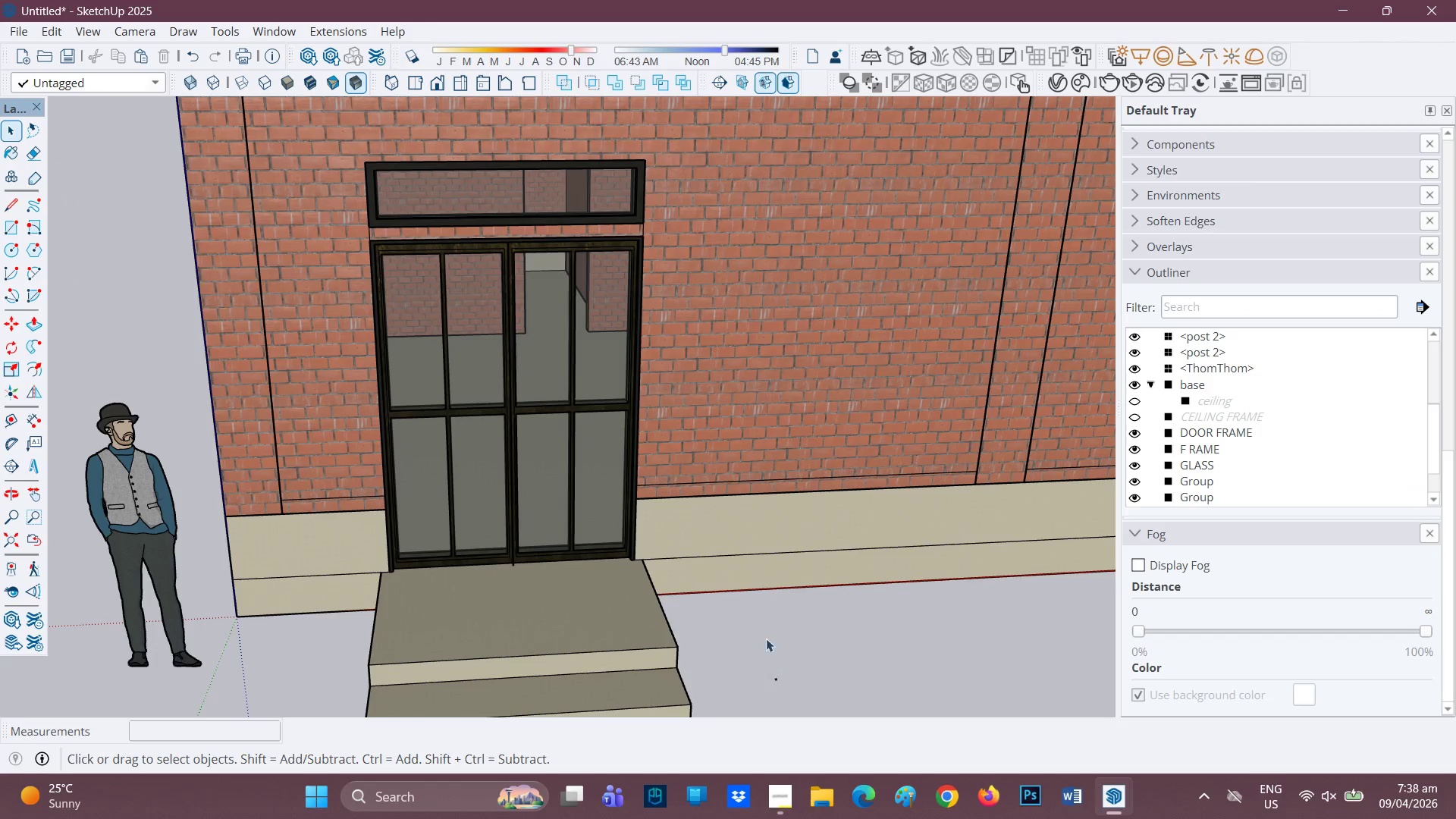 
scroll: coordinate [865, 622], scroll_direction: down, amount: 13.0
 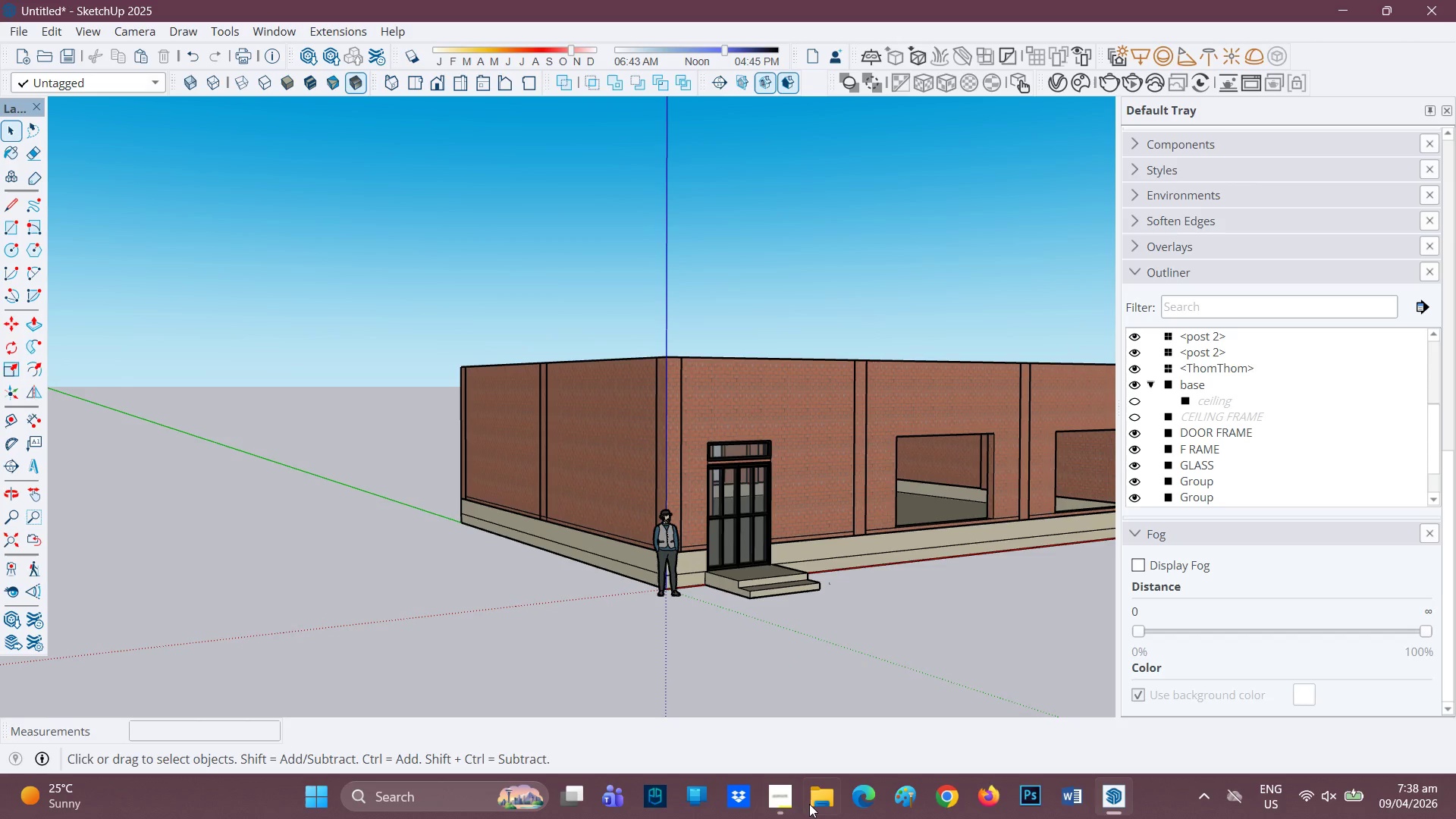 
left_click([787, 794])